 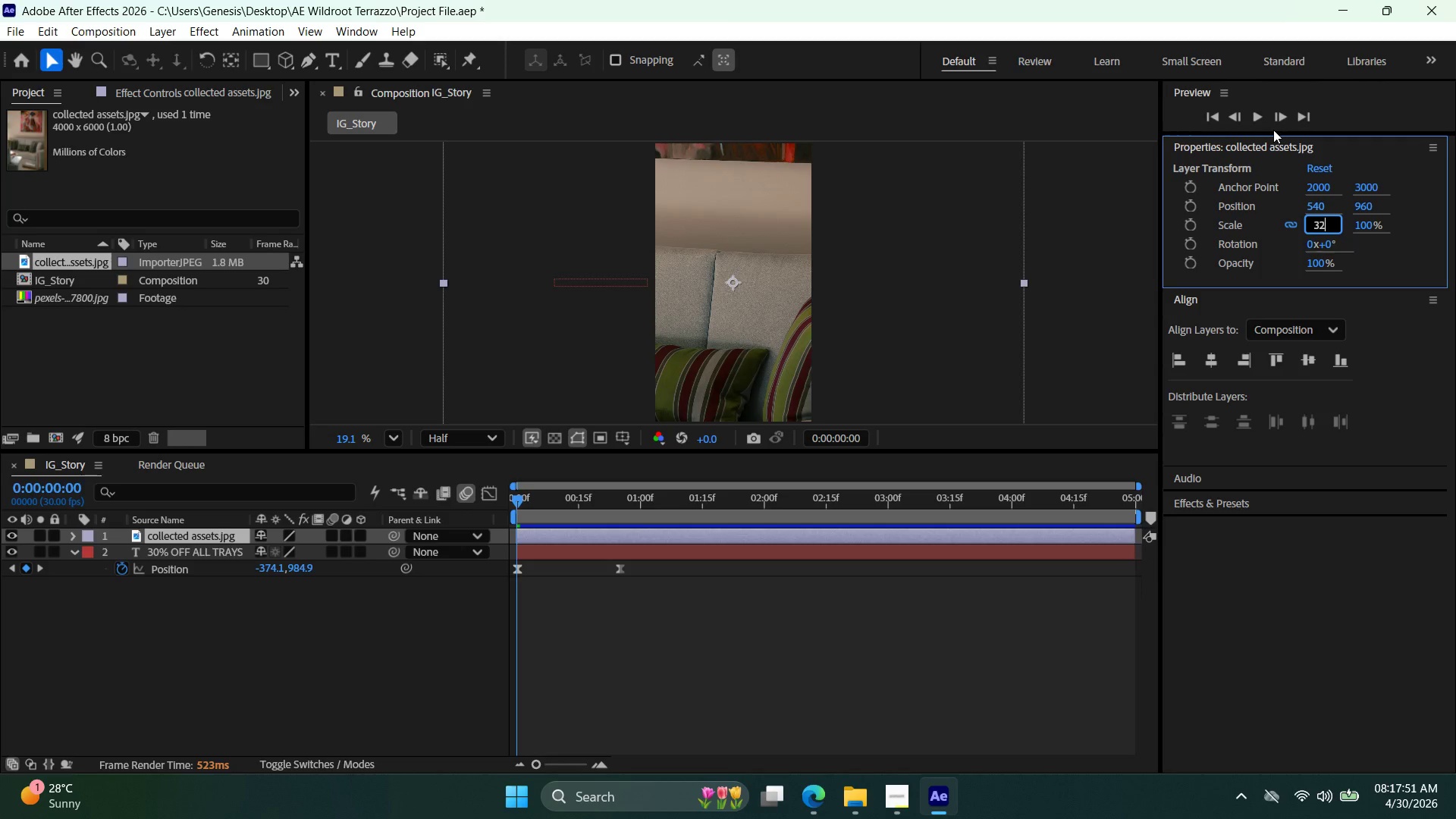 
key(Backspace)
 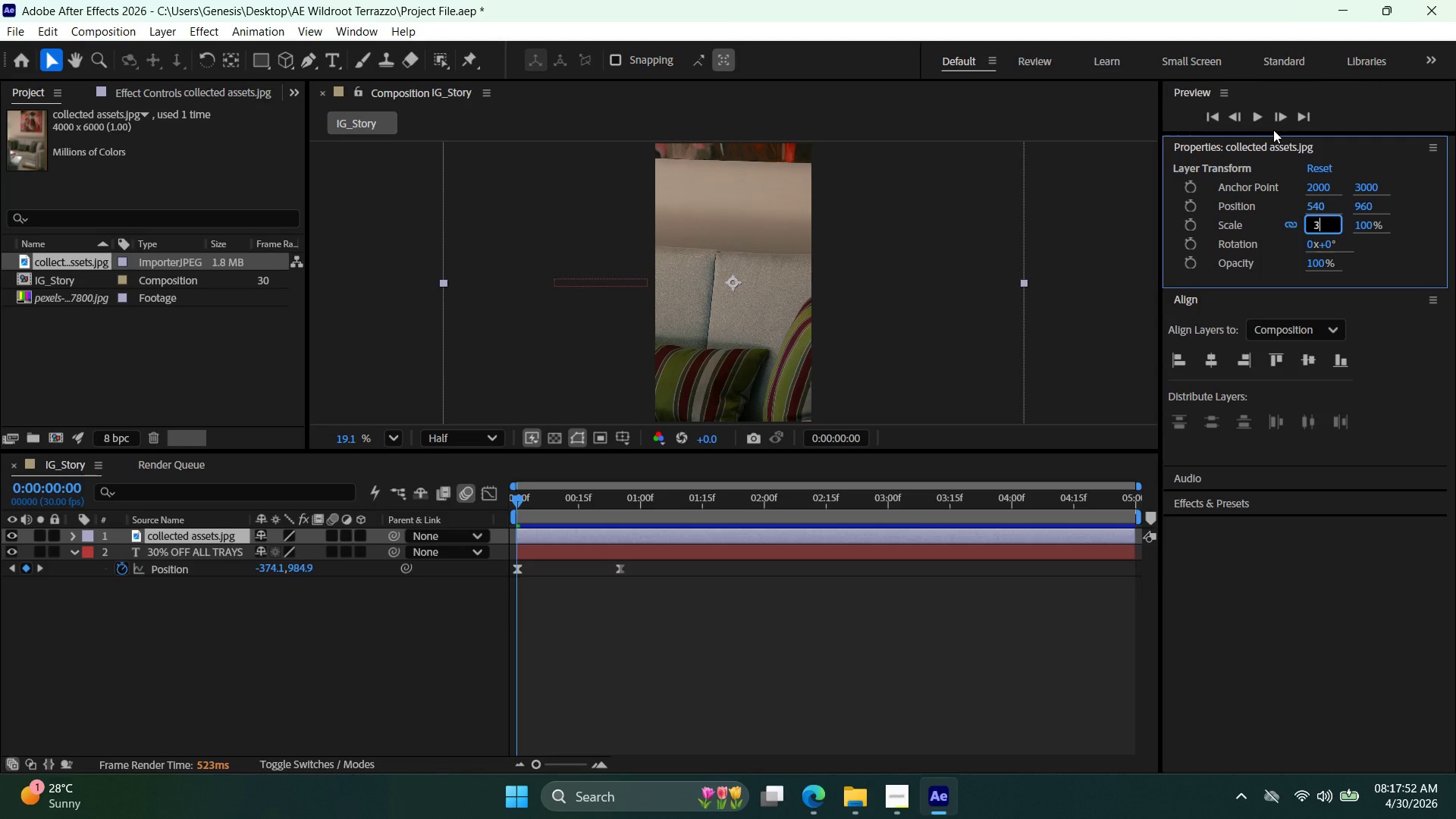 
key(Numpad3)
 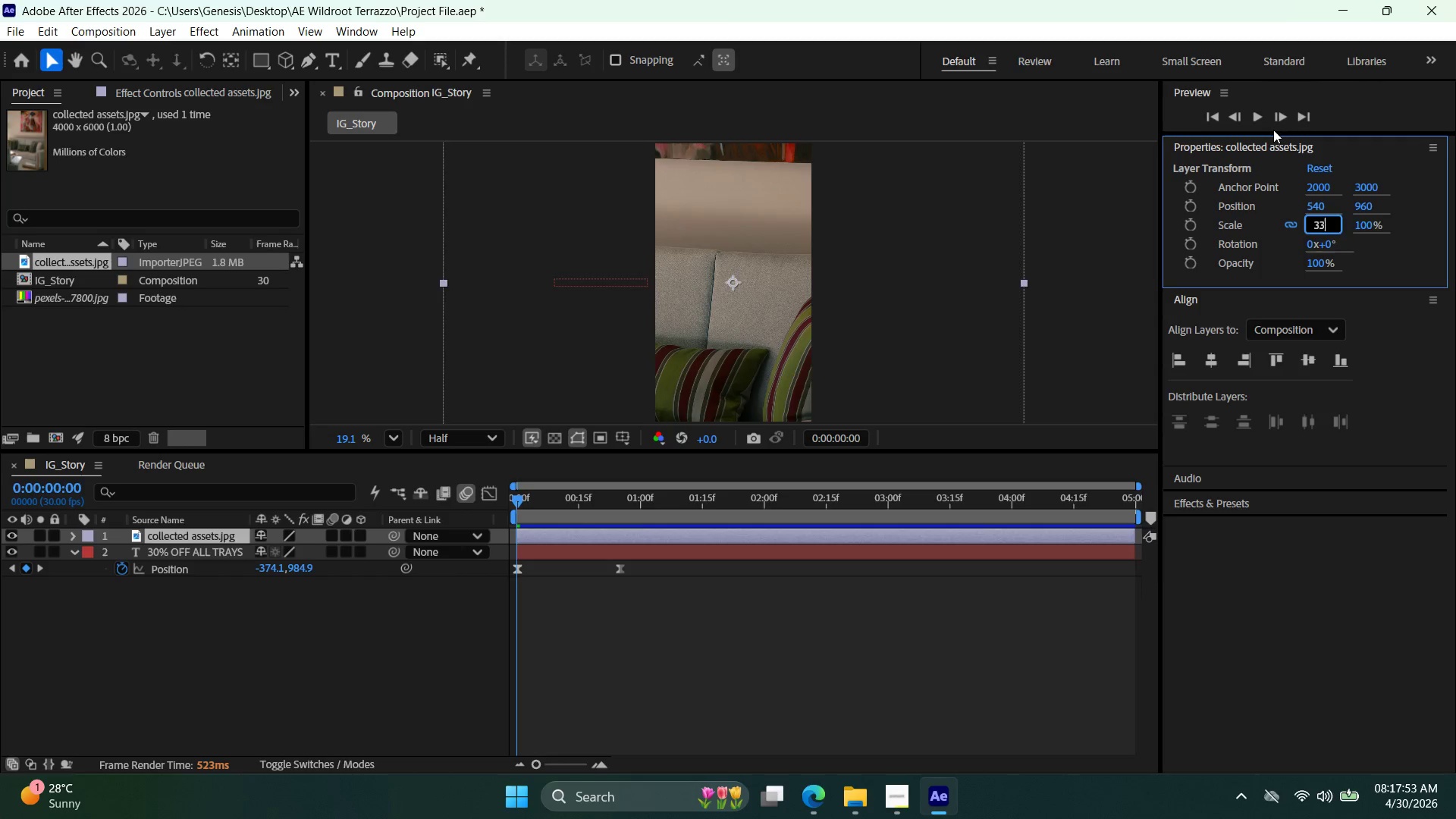 
key(NumpadEnter)
 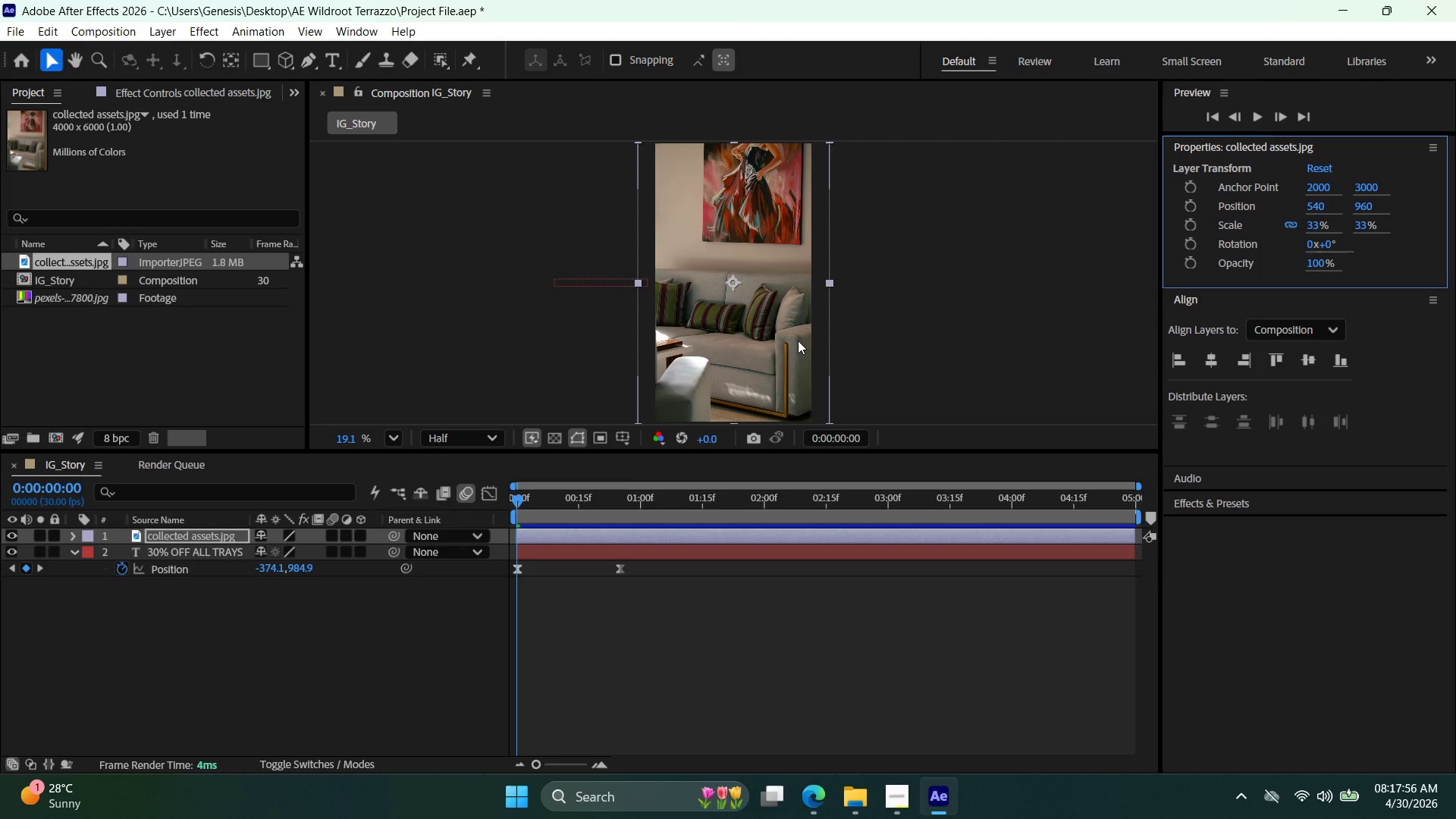 
key(Space)
 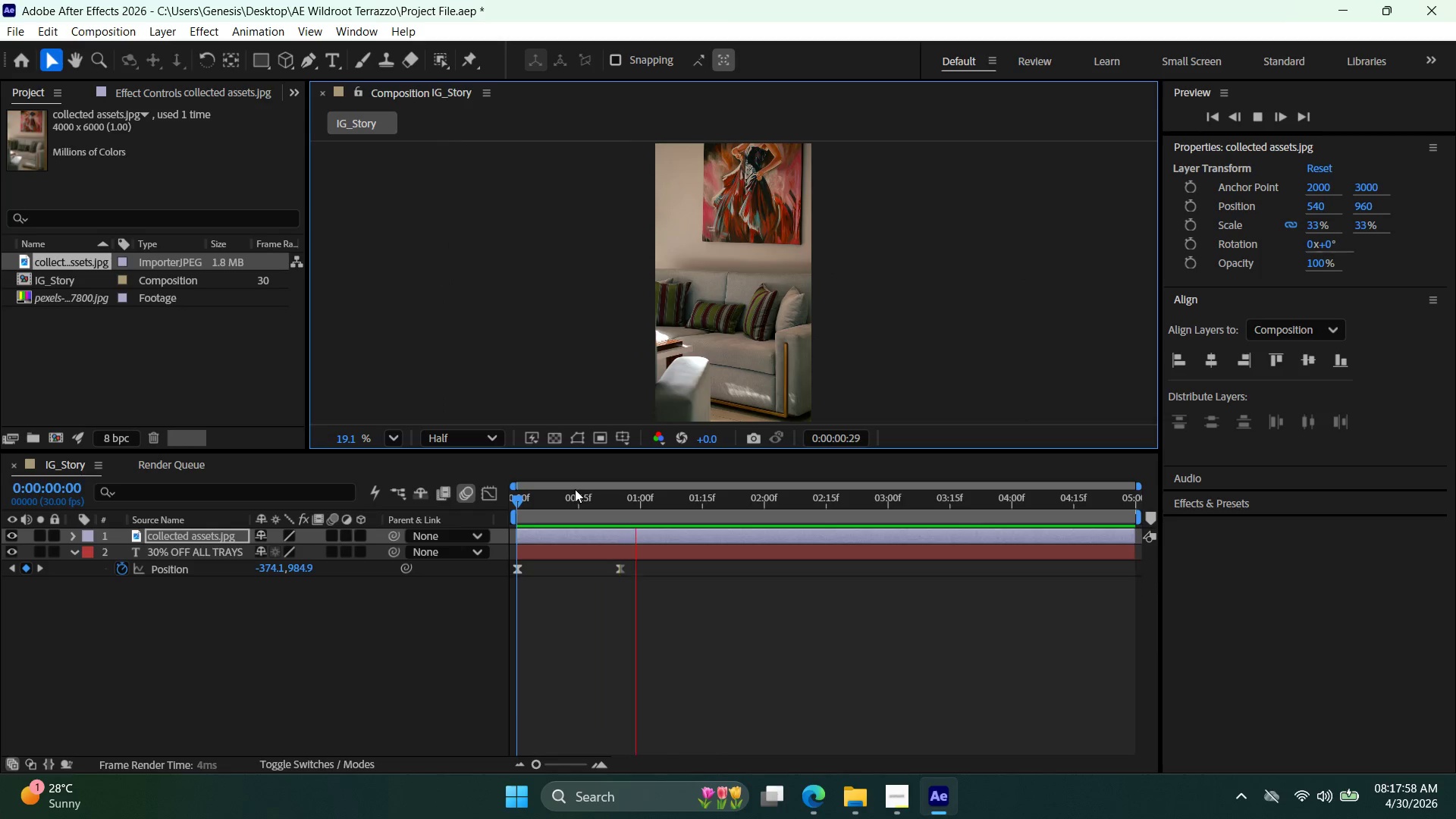 
key(Space)
 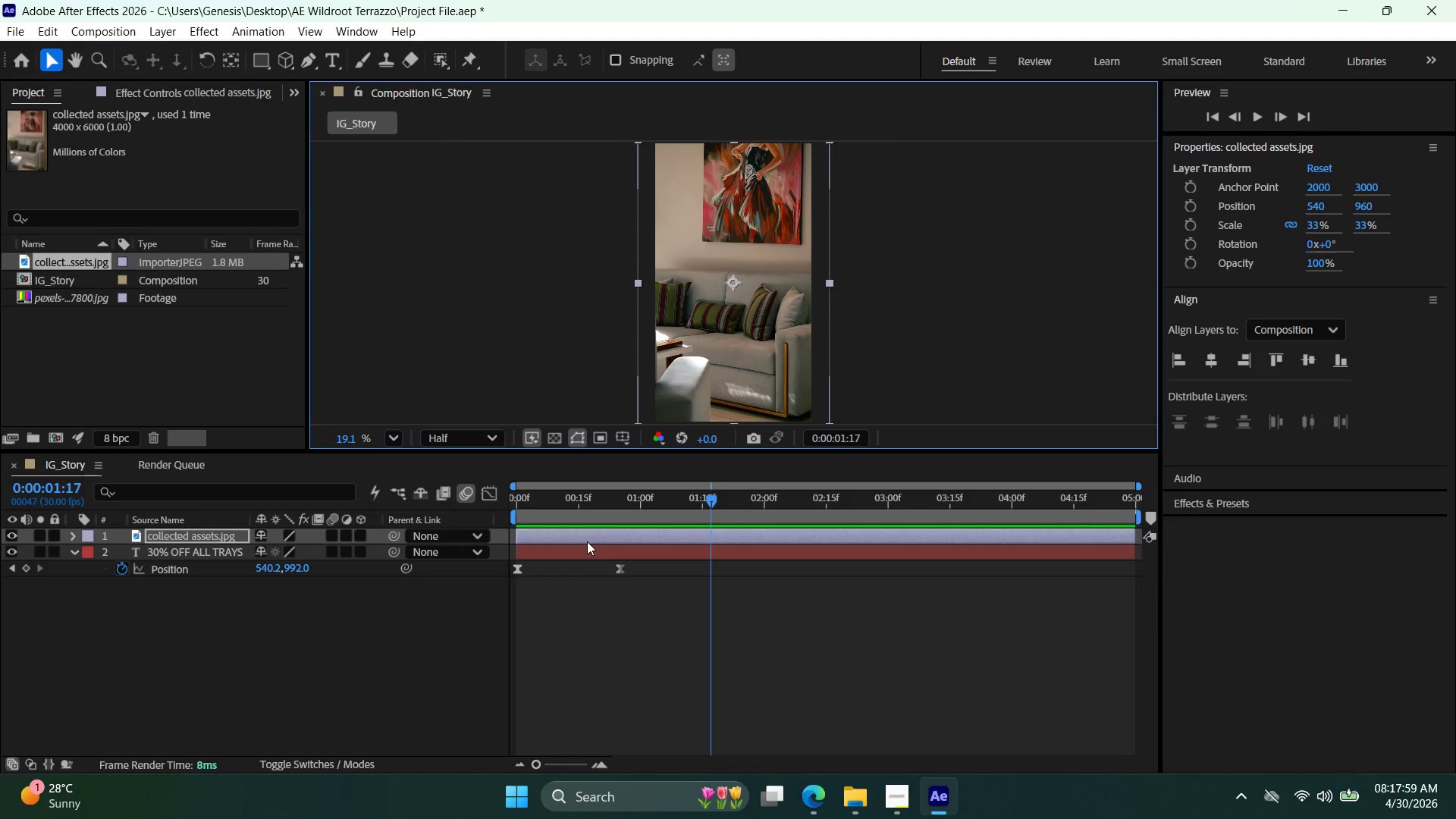 
left_click_drag(start_coordinate=[590, 533], to_coordinate=[592, 593])
 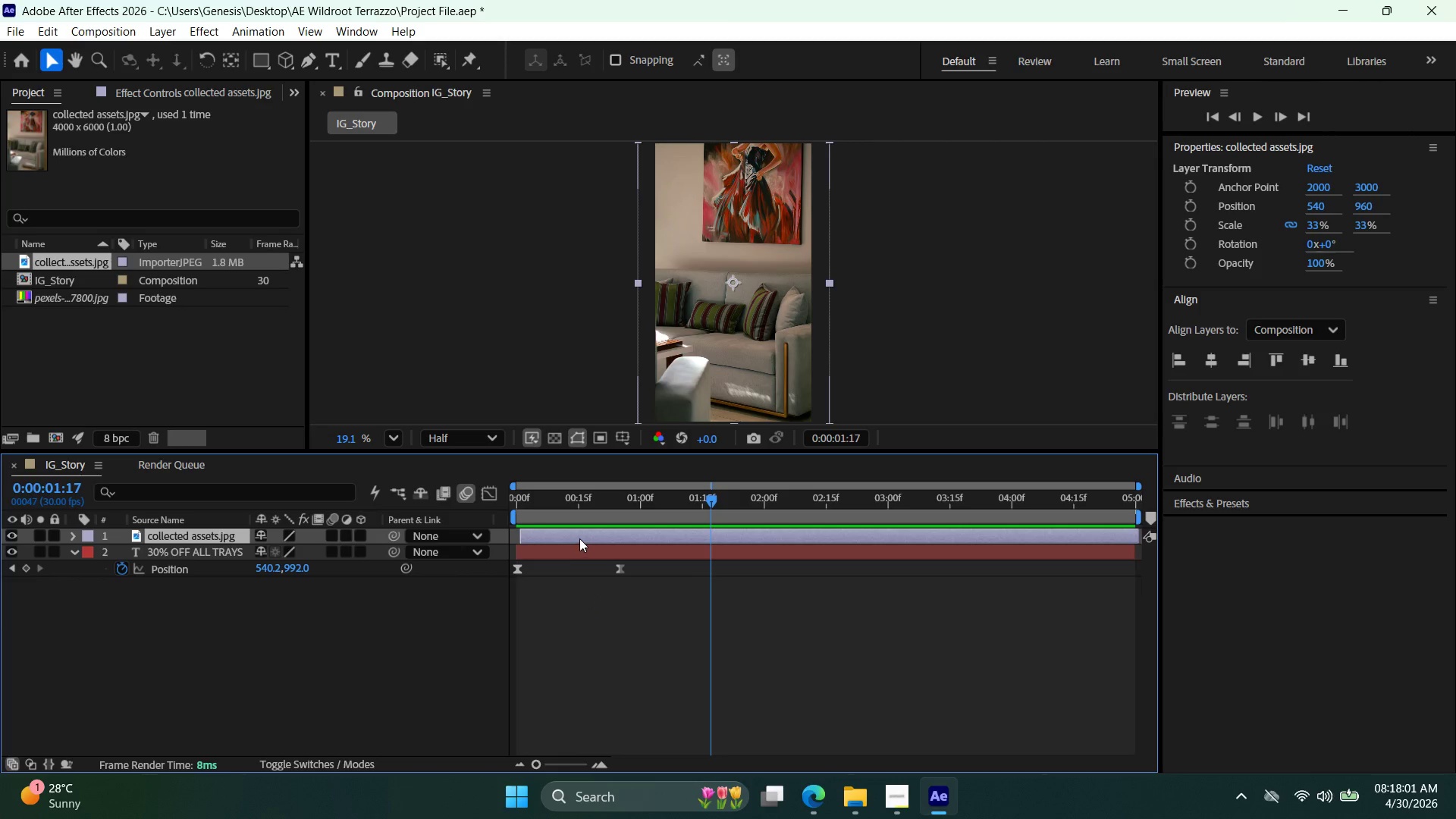 
key(Control+Z)
 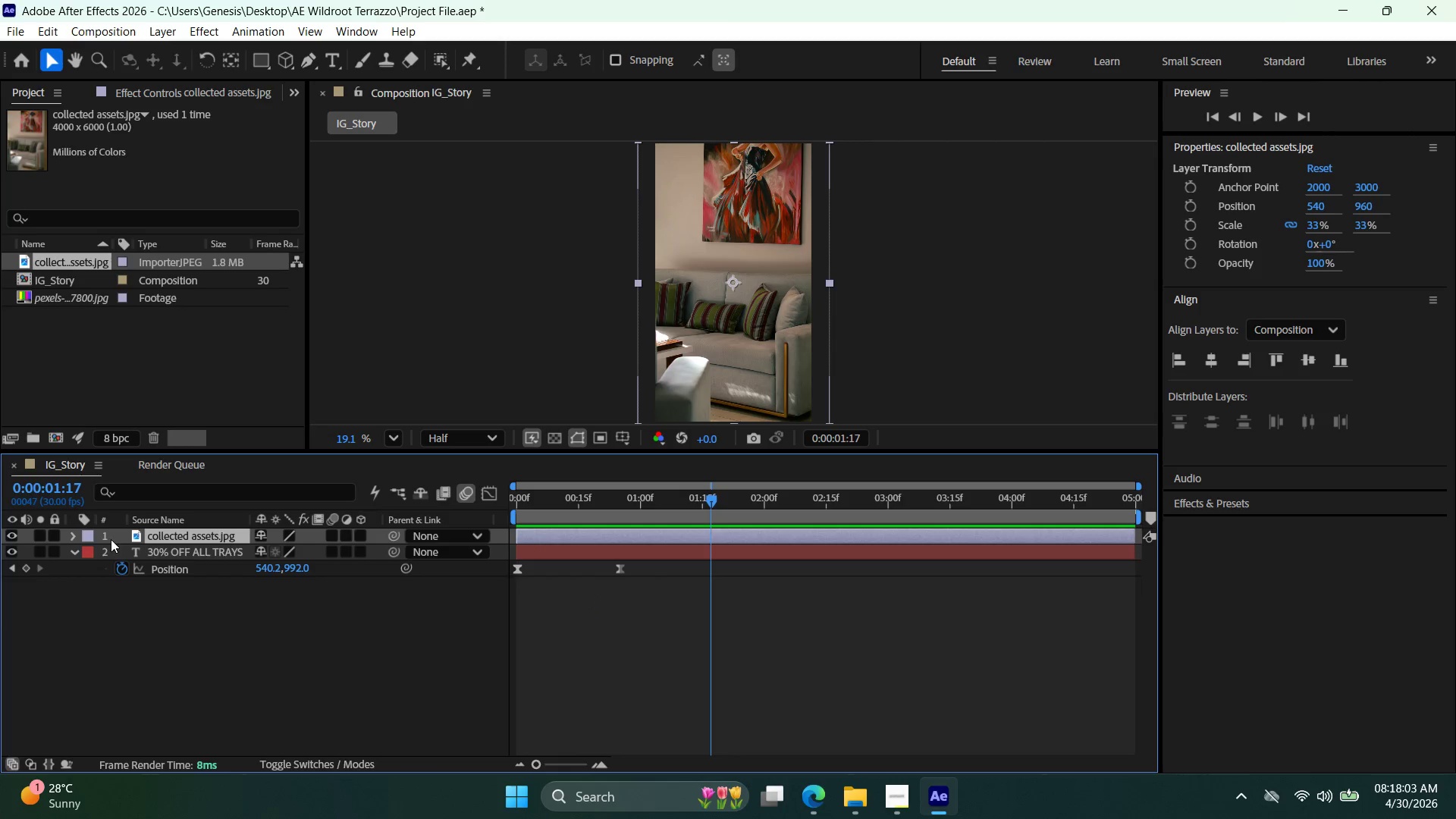 
left_click([73, 536])
 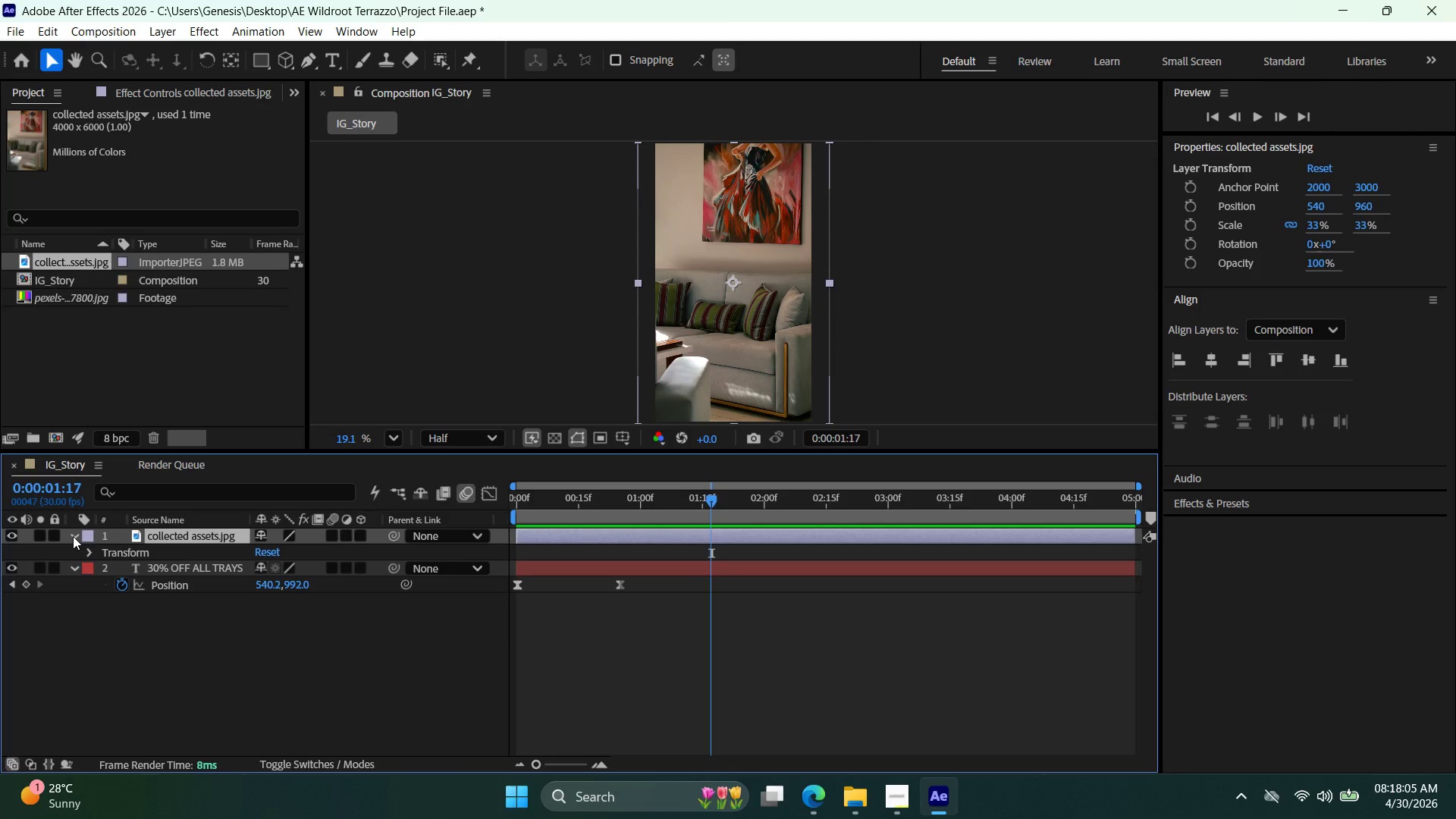 
left_click([73, 536])
 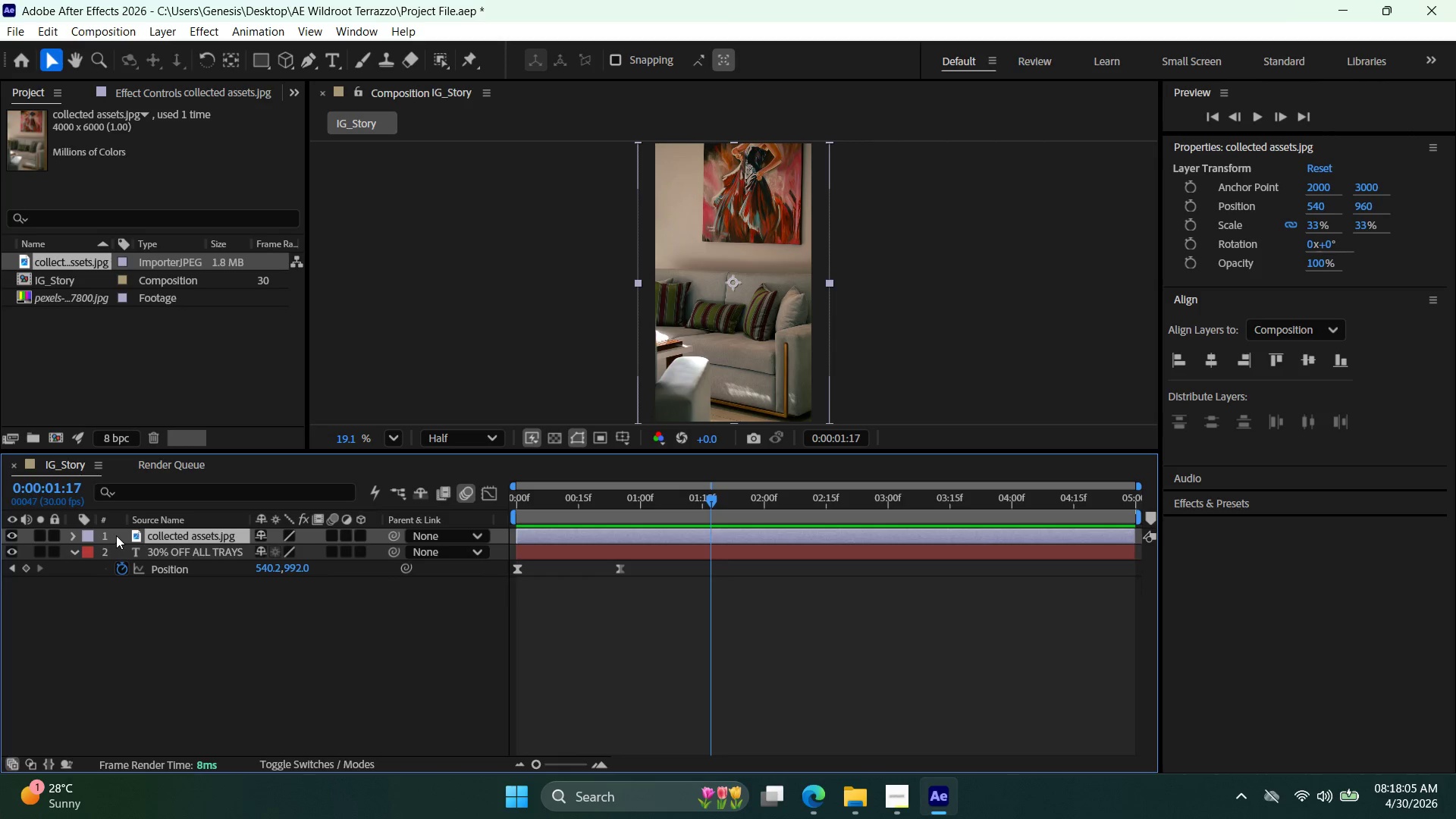 
left_click_drag(start_coordinate=[116, 535], to_coordinate=[115, 560])
 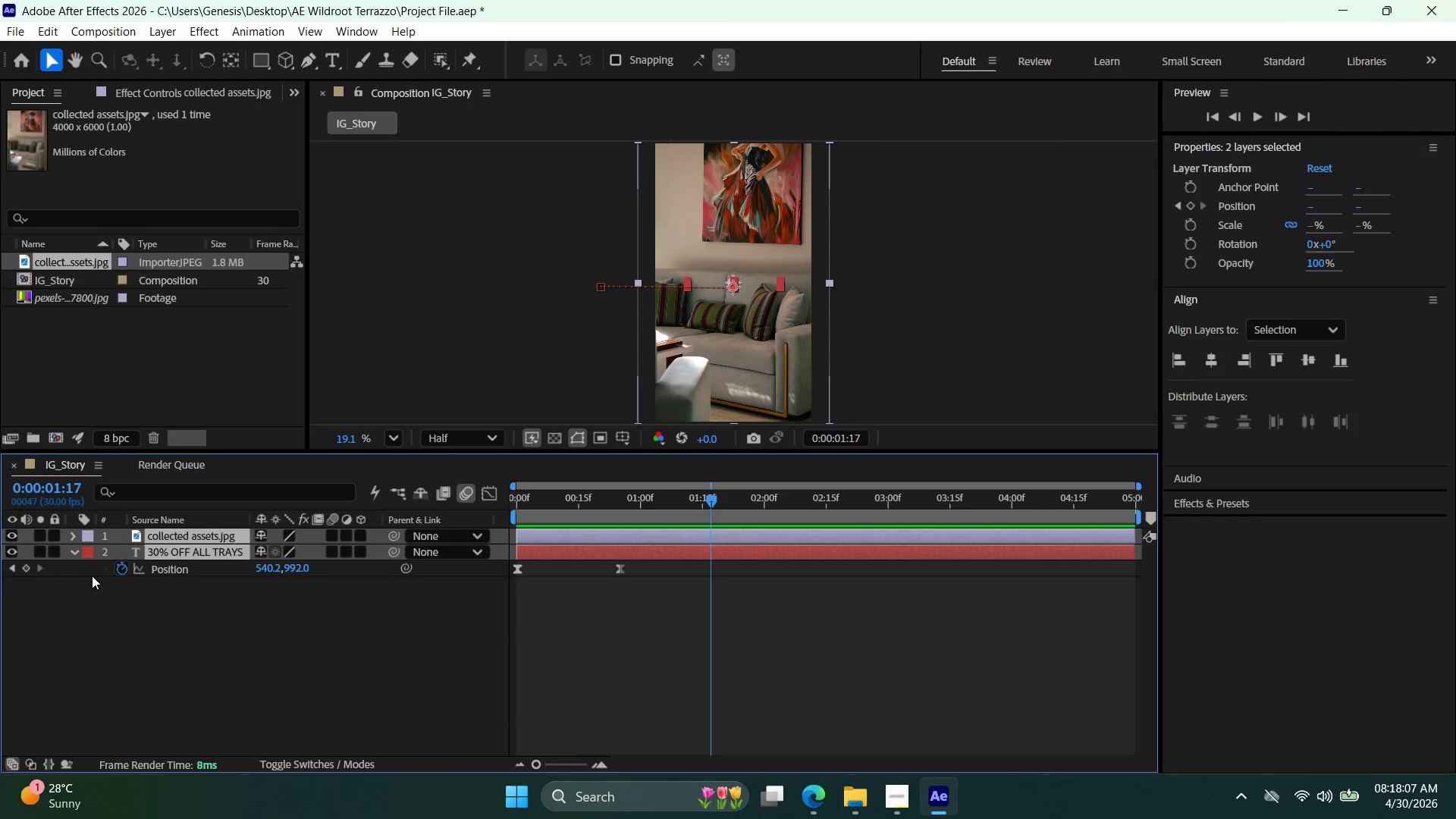 
left_click([92, 576])
 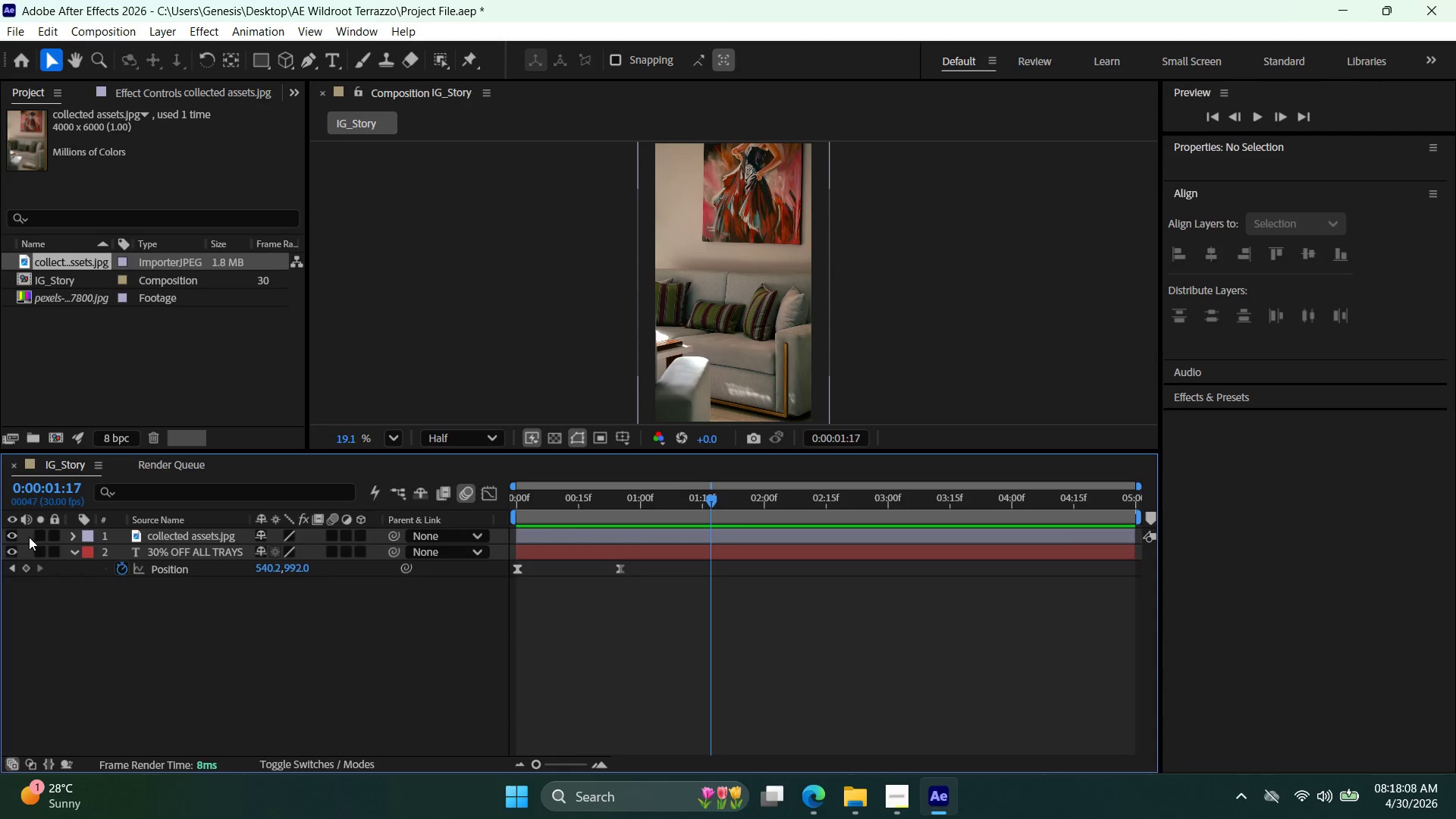 
left_click_drag(start_coordinate=[29, 537], to_coordinate=[29, 541])
 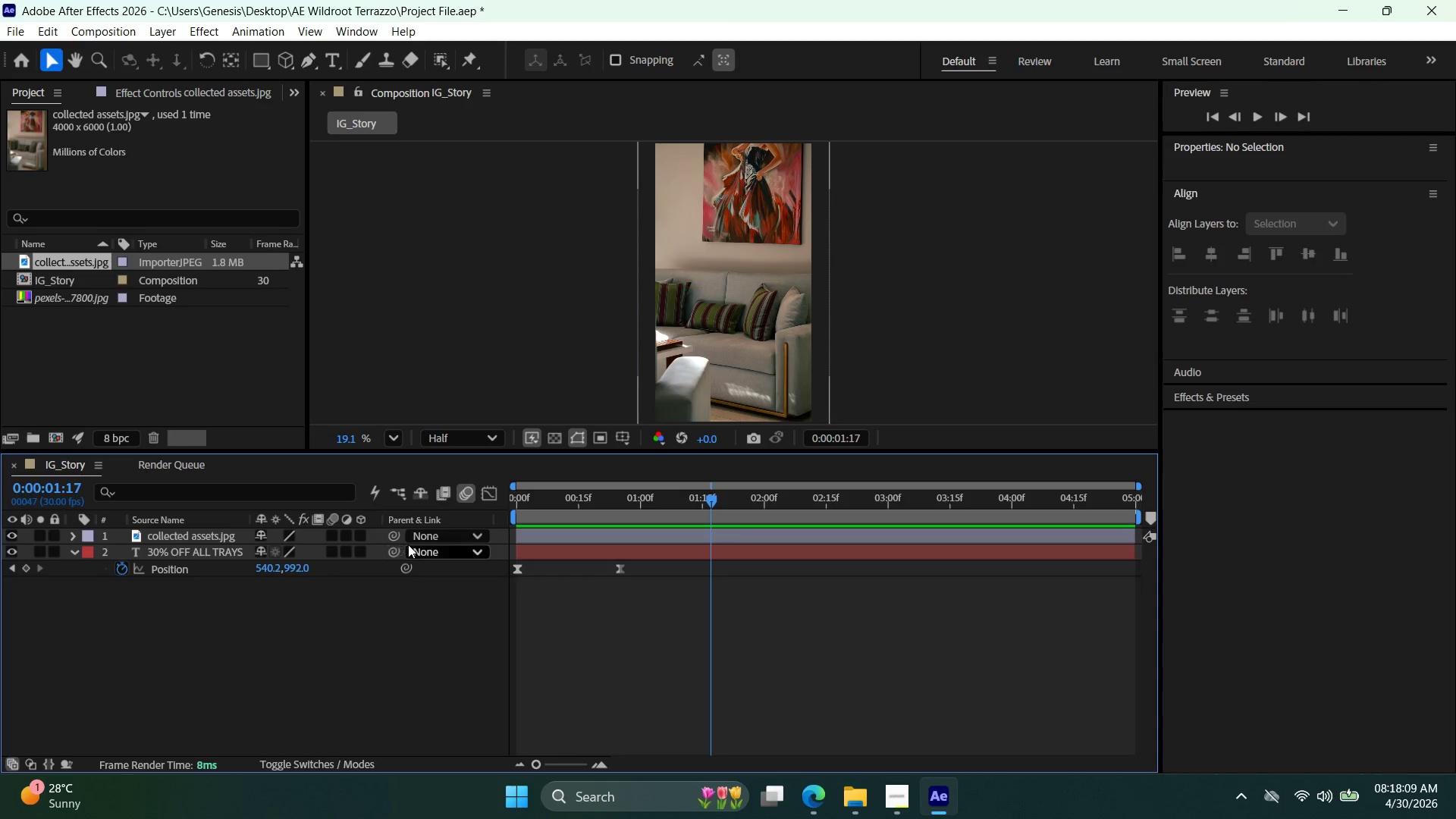 
left_click([449, 542])
 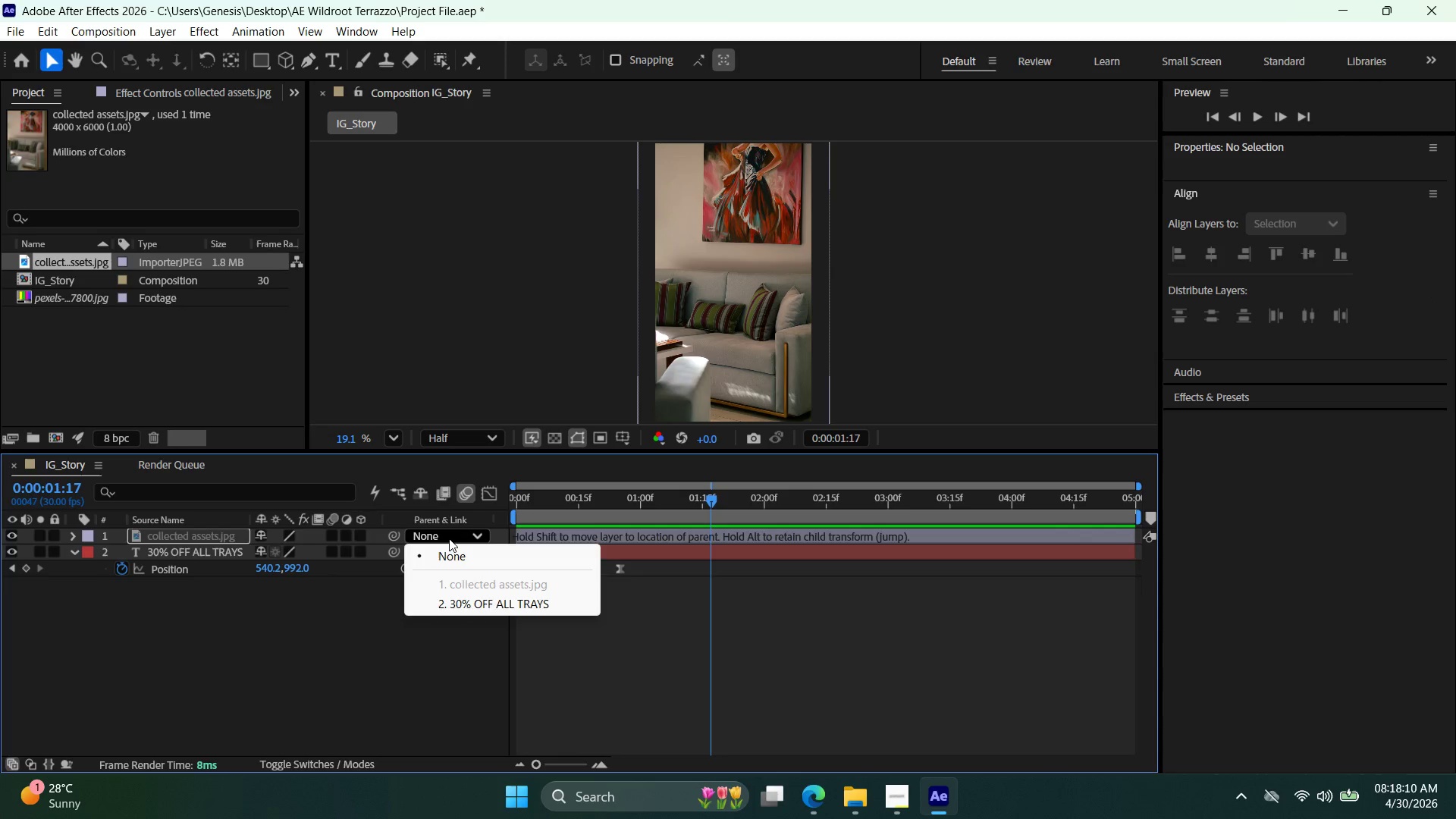 
left_click([449, 538])
 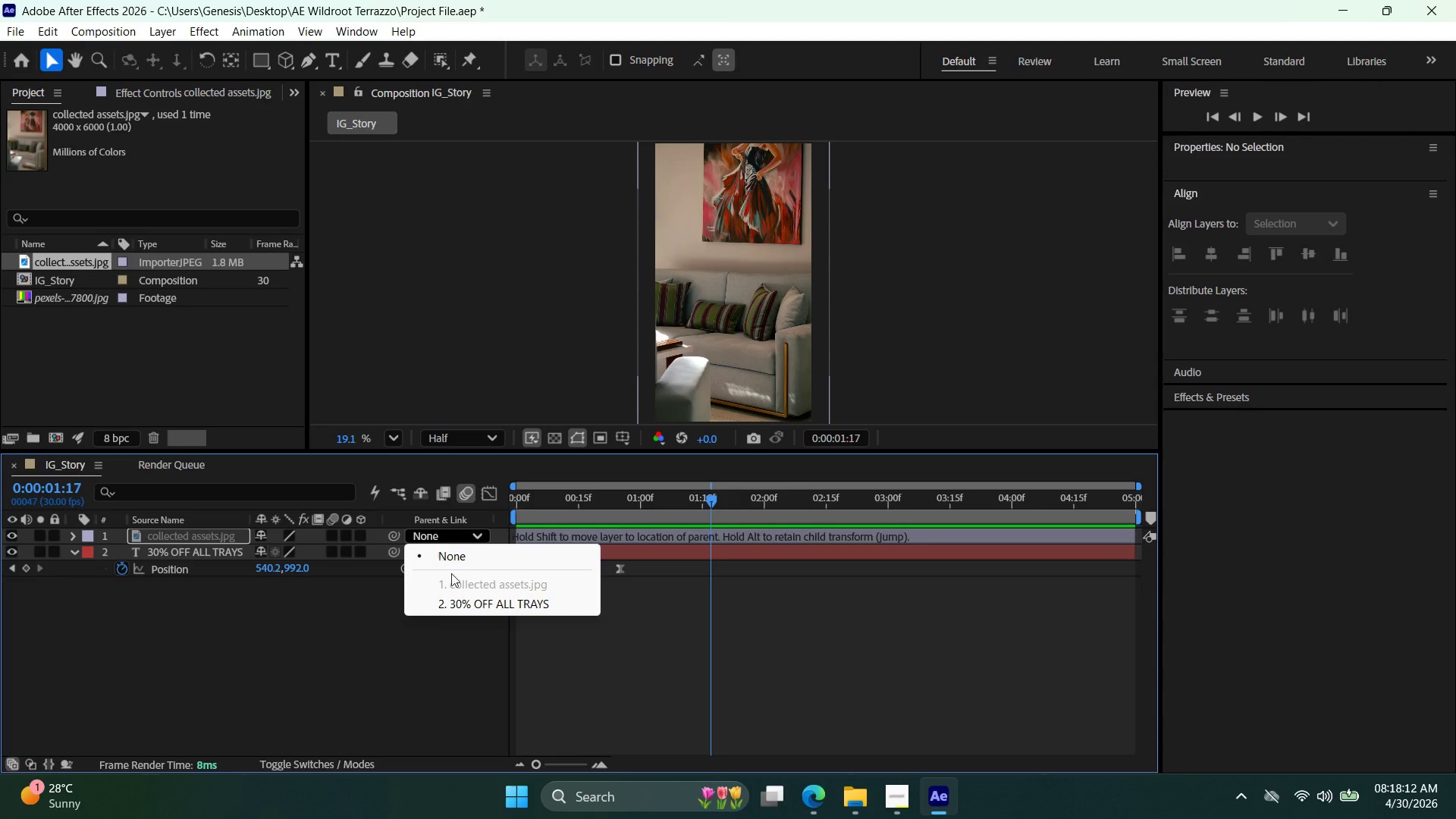 
left_click([457, 604])
 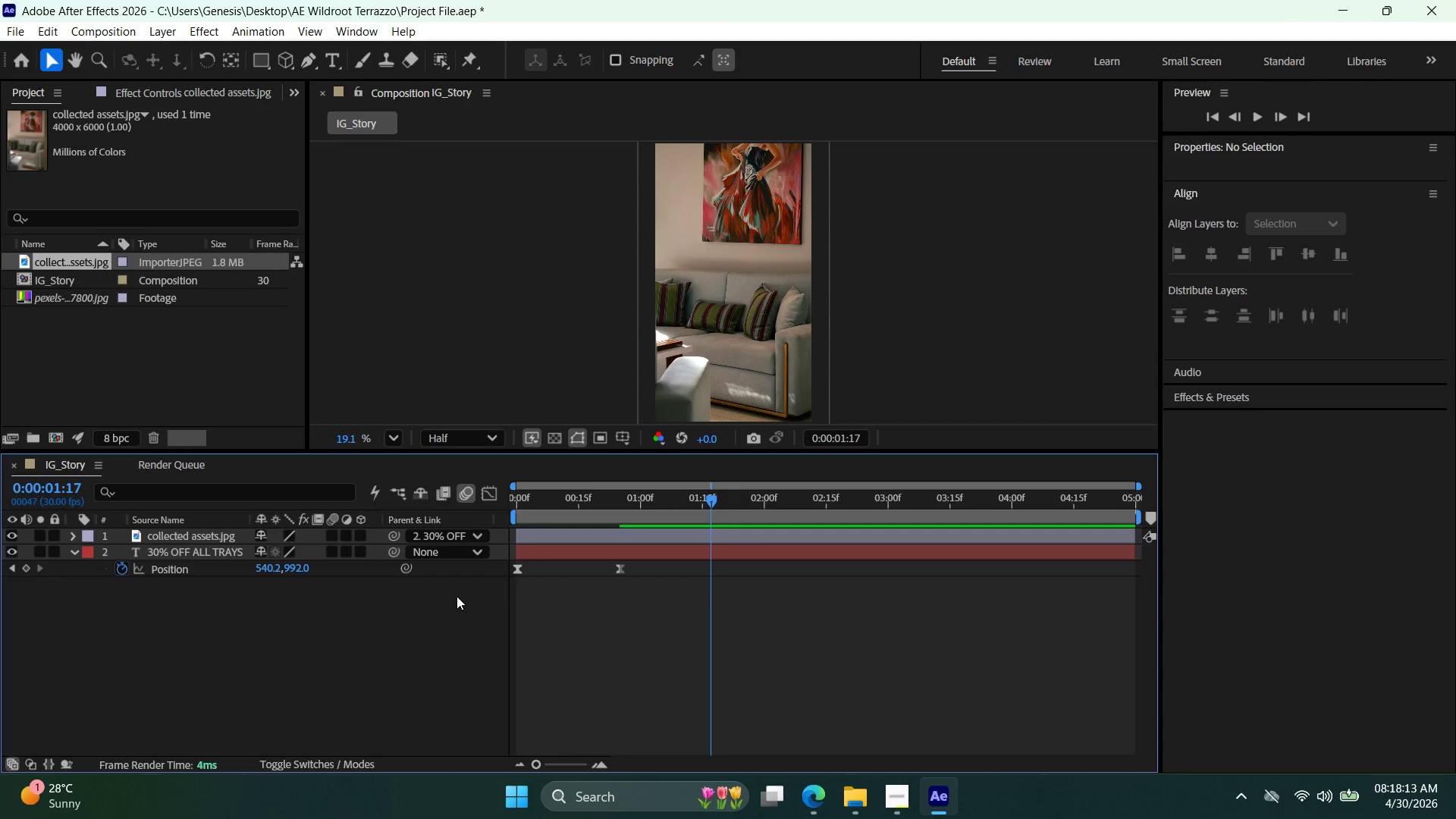 
key(Control+Z)
 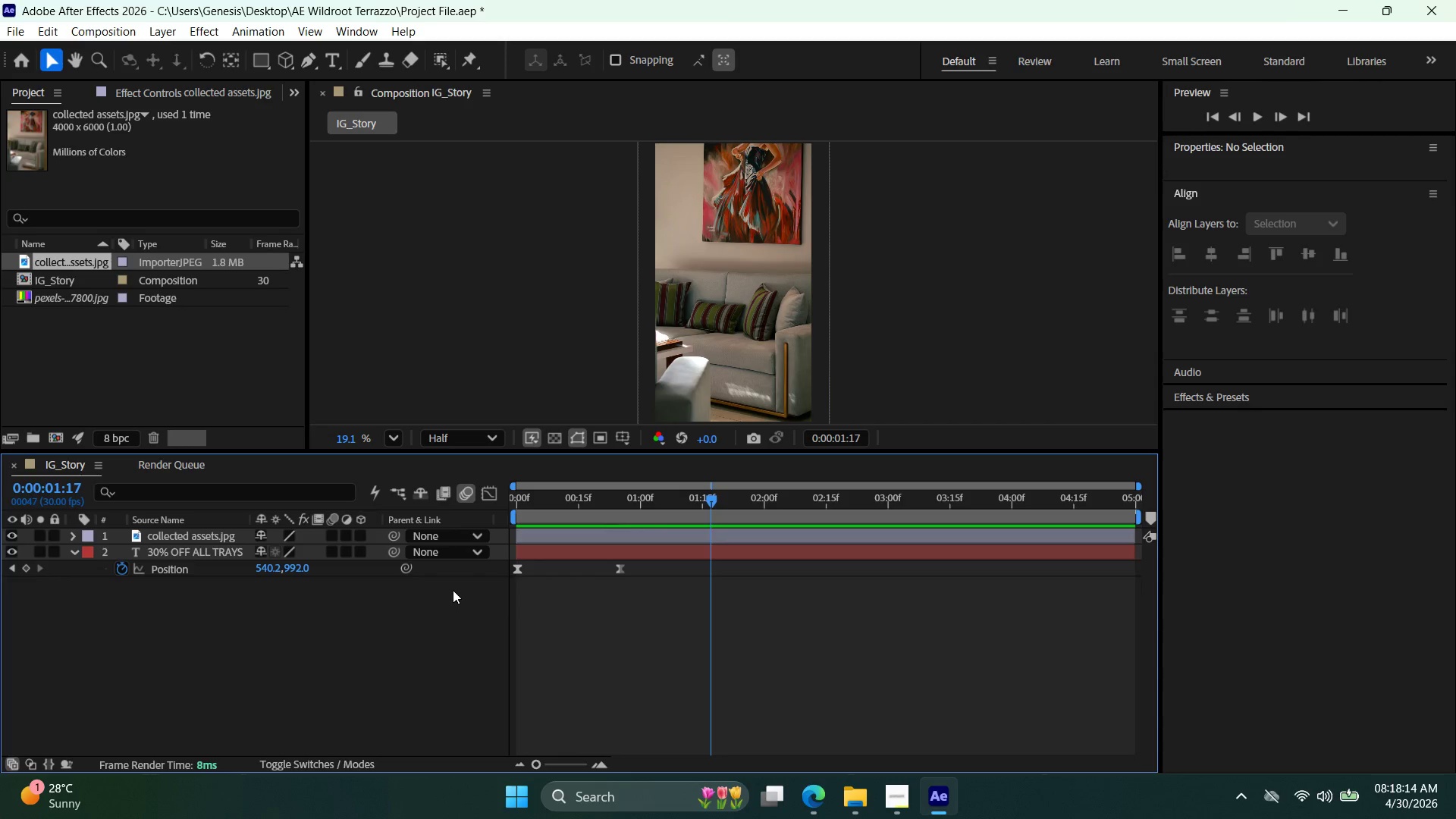 
left_click([453, 590])
 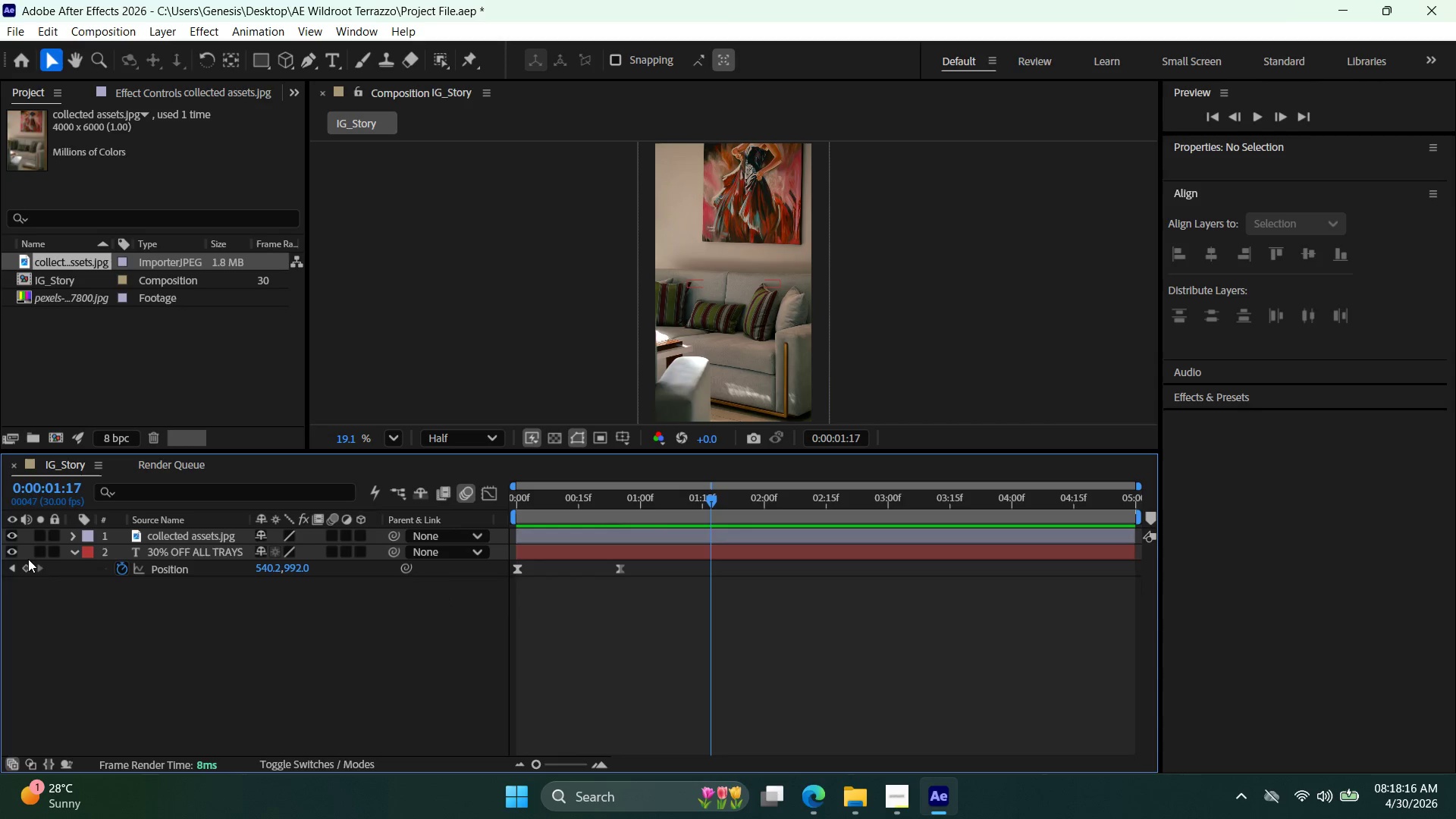 
left_click_drag(start_coordinate=[22, 549], to_coordinate=[24, 532])
 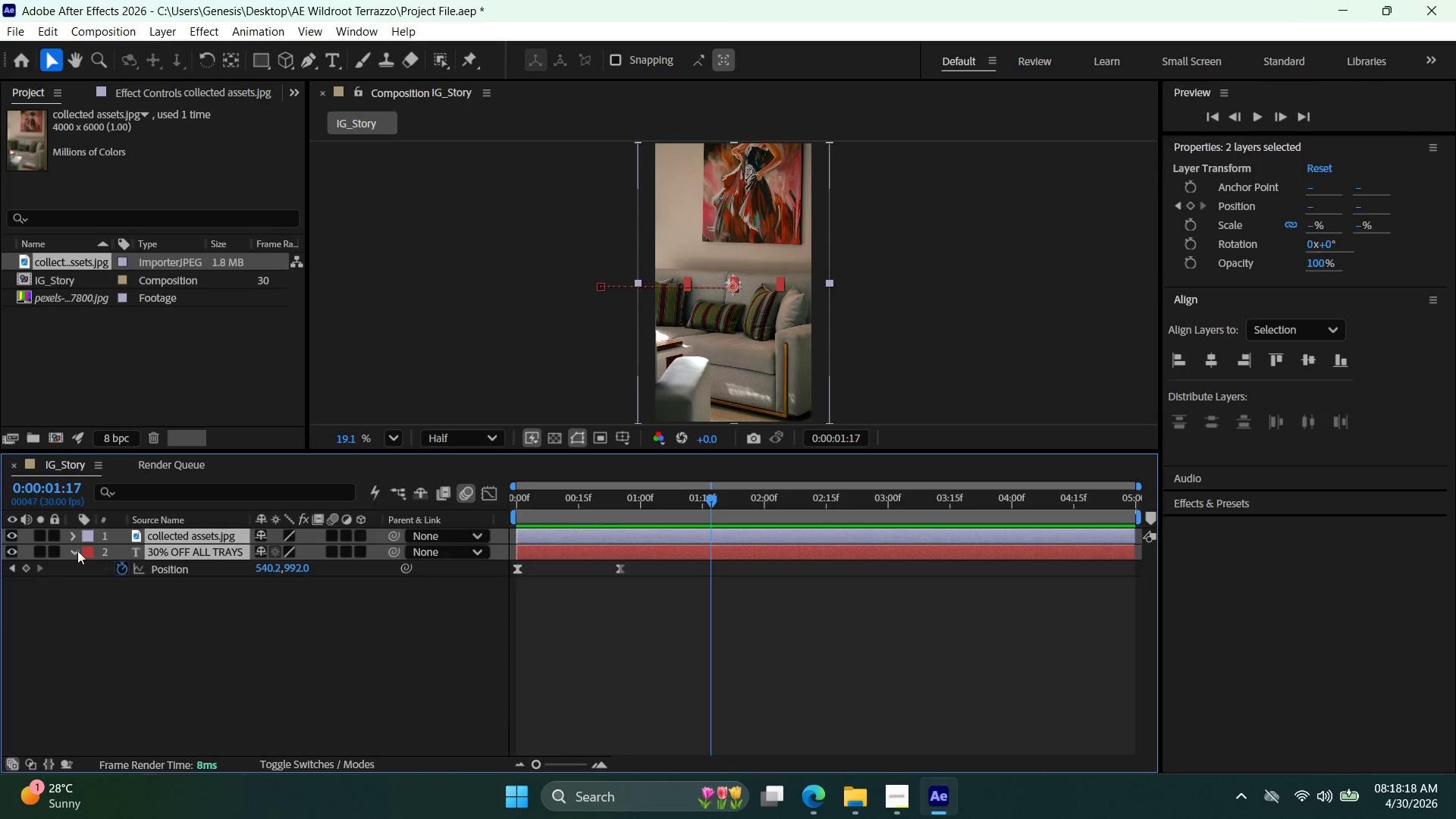 
left_click([73, 551])
 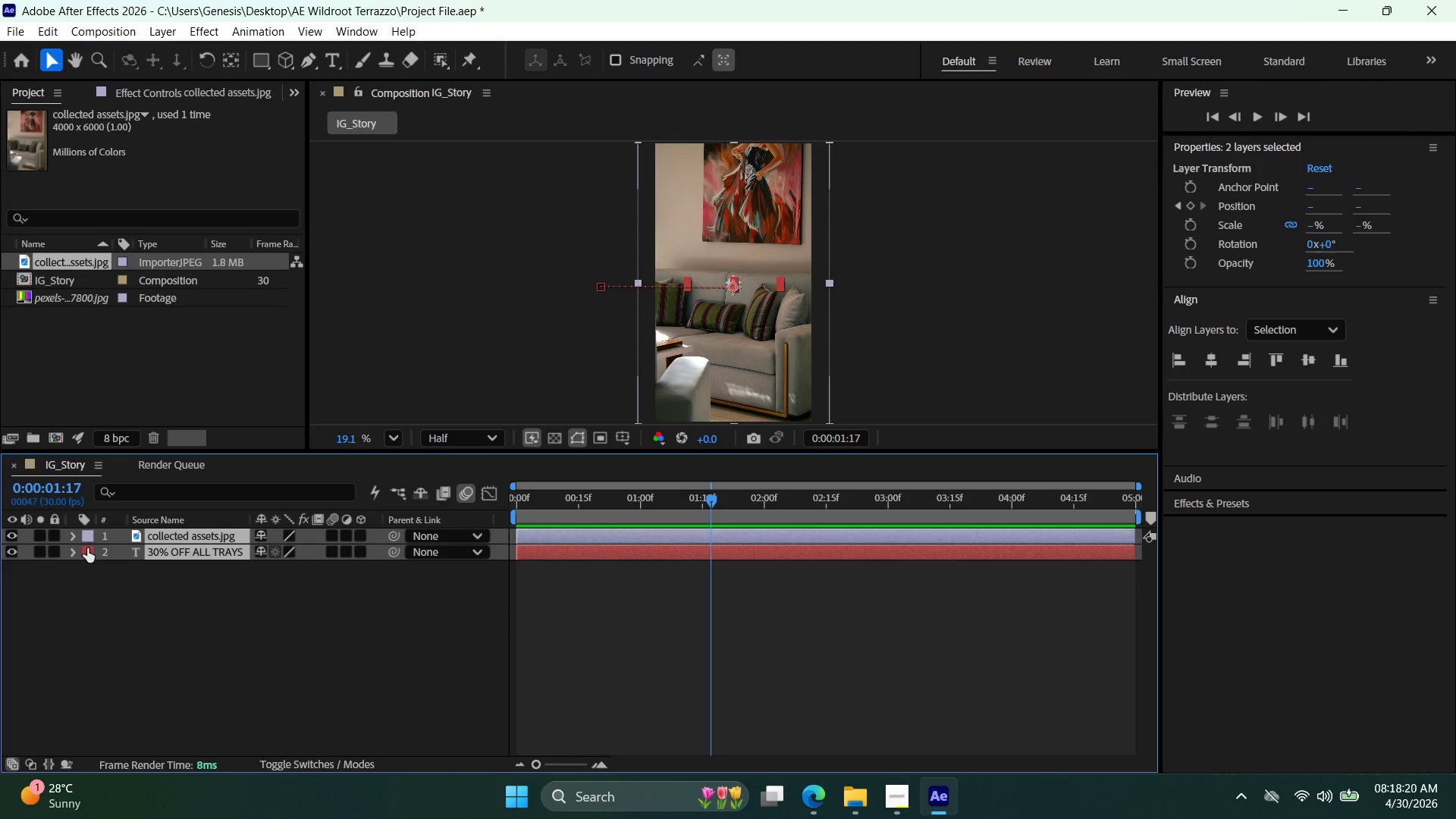 
left_click_drag(start_coordinate=[87, 548], to_coordinate=[88, 530])
 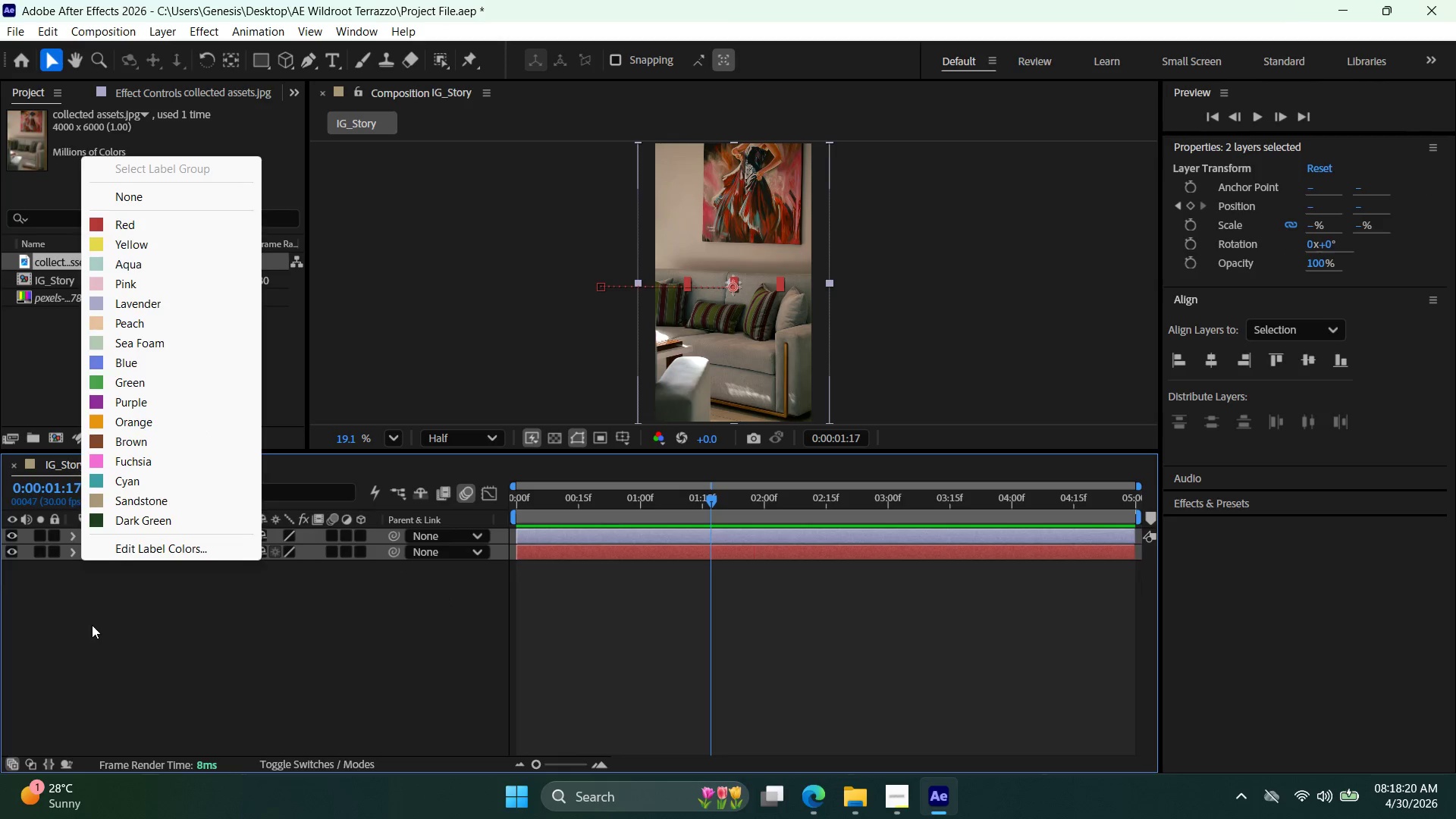 
left_click([92, 625])
 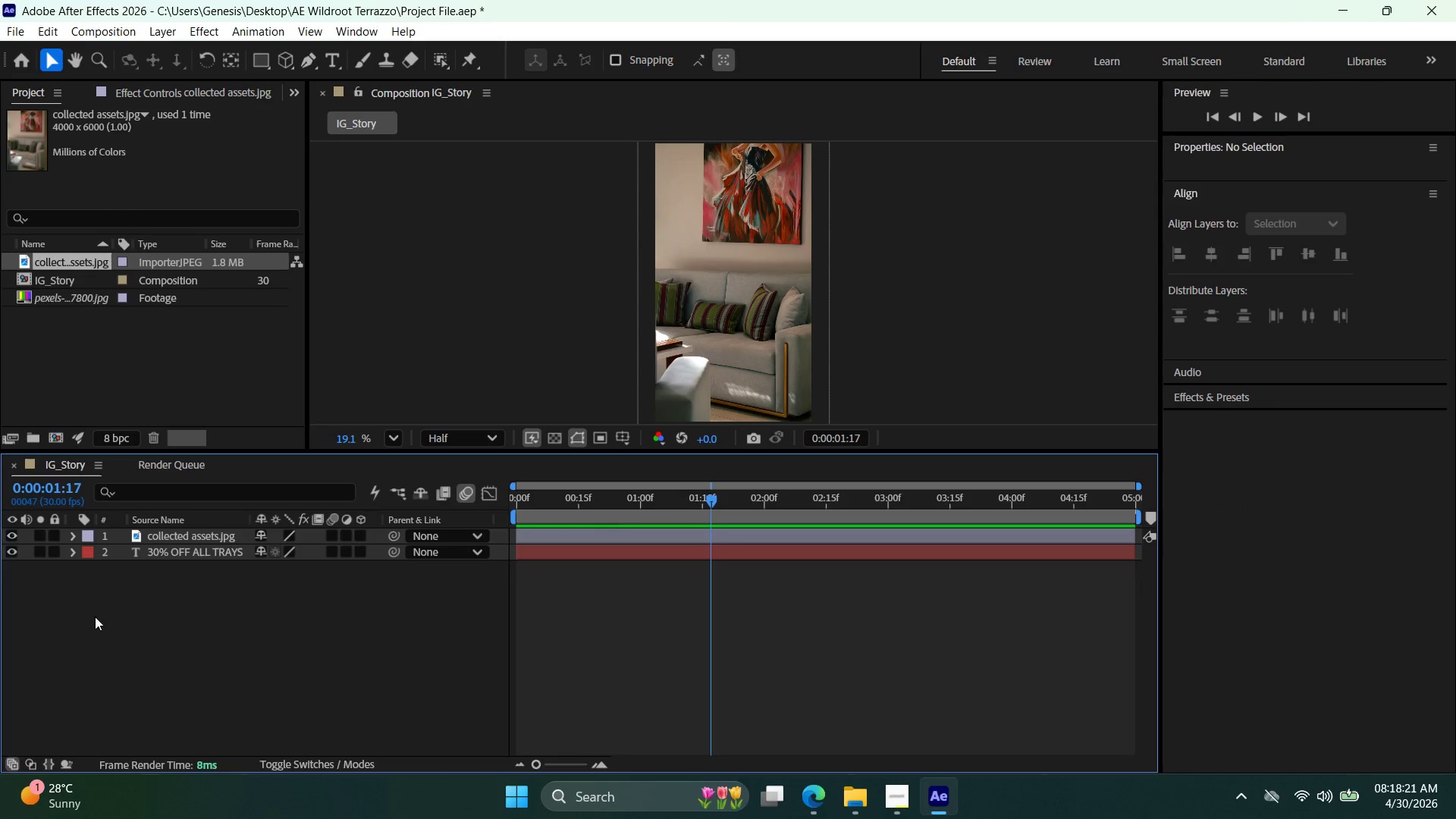 
left_click([112, 624])
 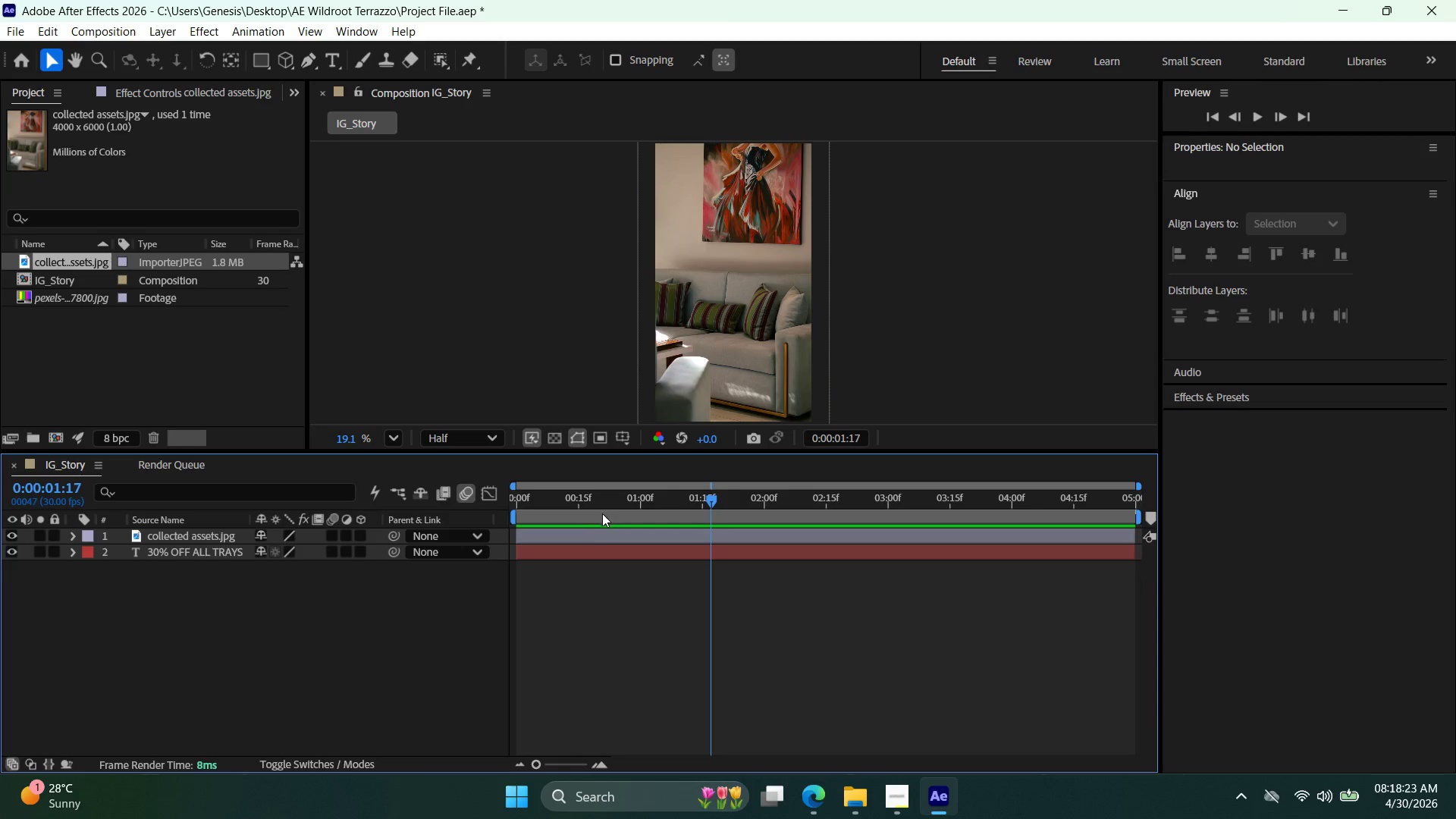 
left_click_drag(start_coordinate=[592, 531], to_coordinate=[585, 582])
 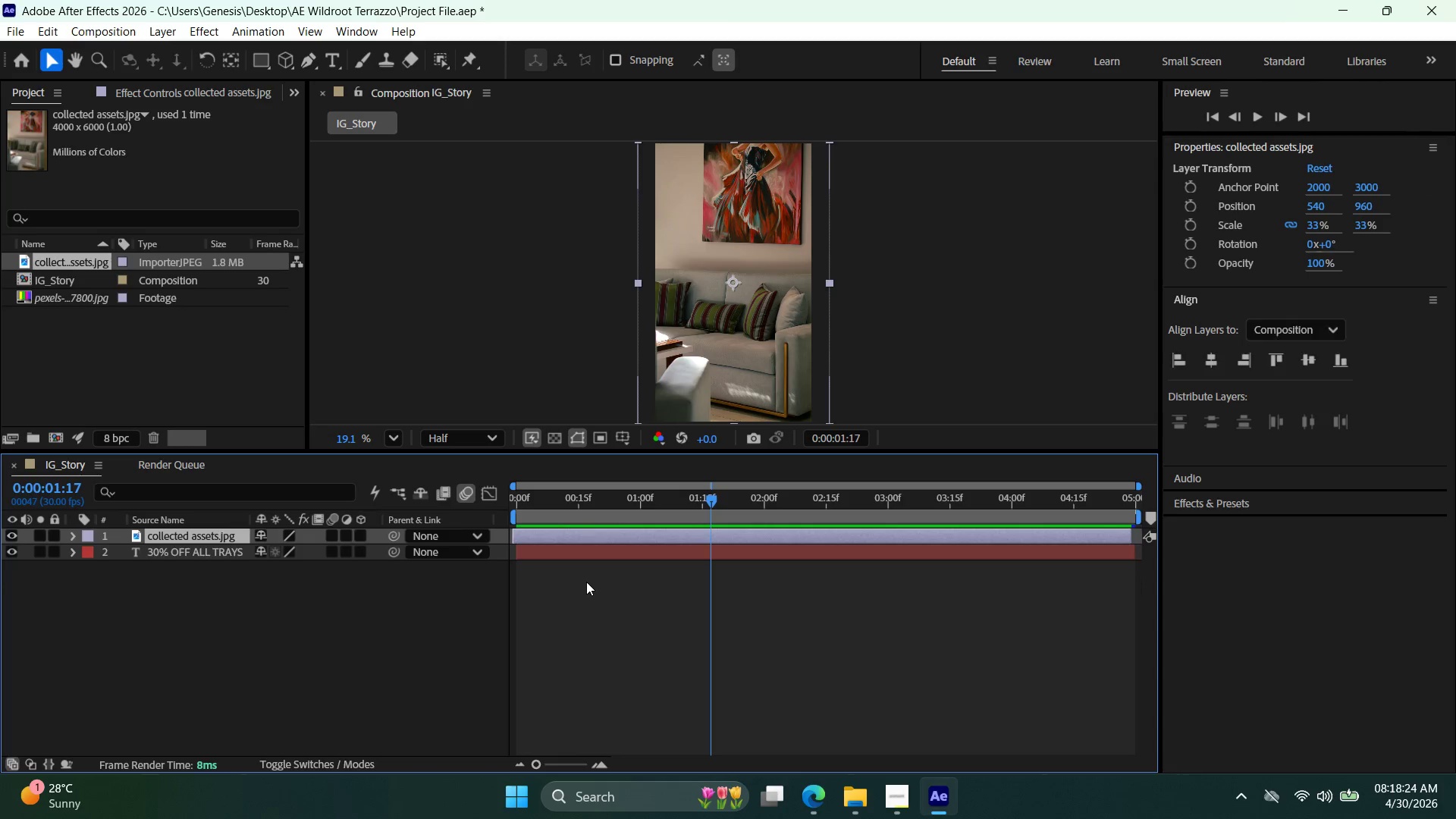 
key(Control+ControlLeft)
 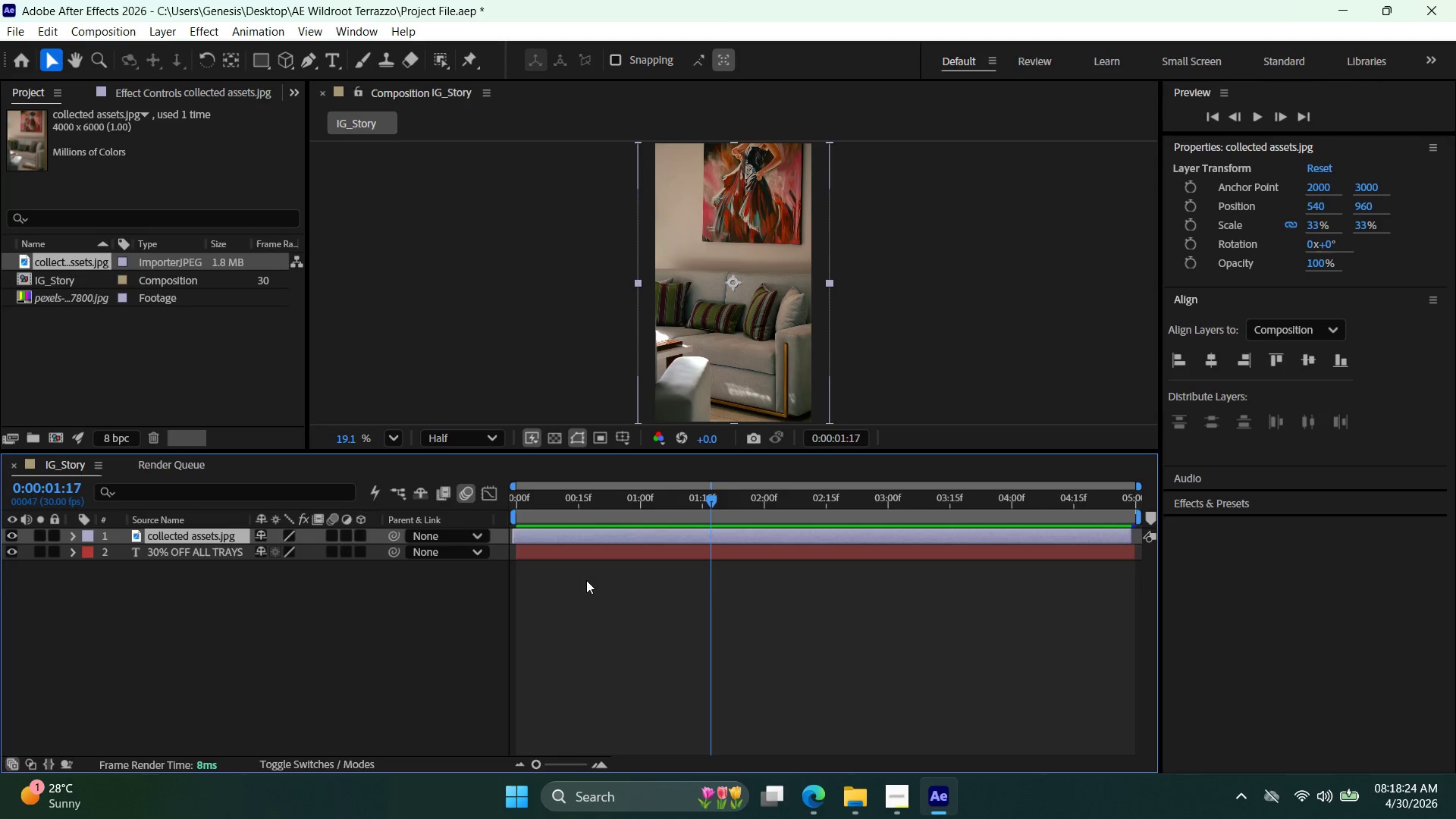 
key(Control+Z)
 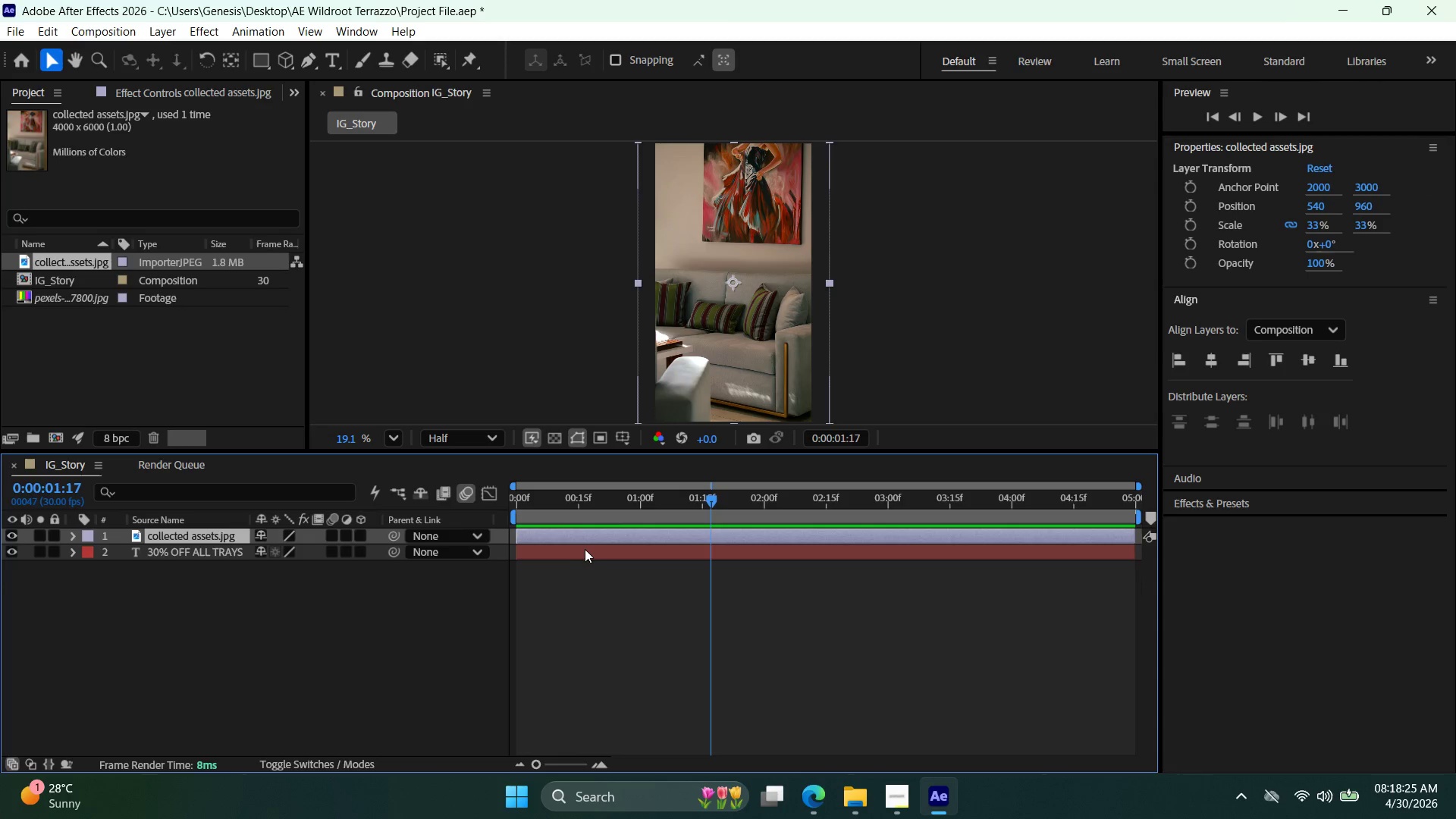 
left_click_drag(start_coordinate=[585, 553], to_coordinate=[584, 514])
 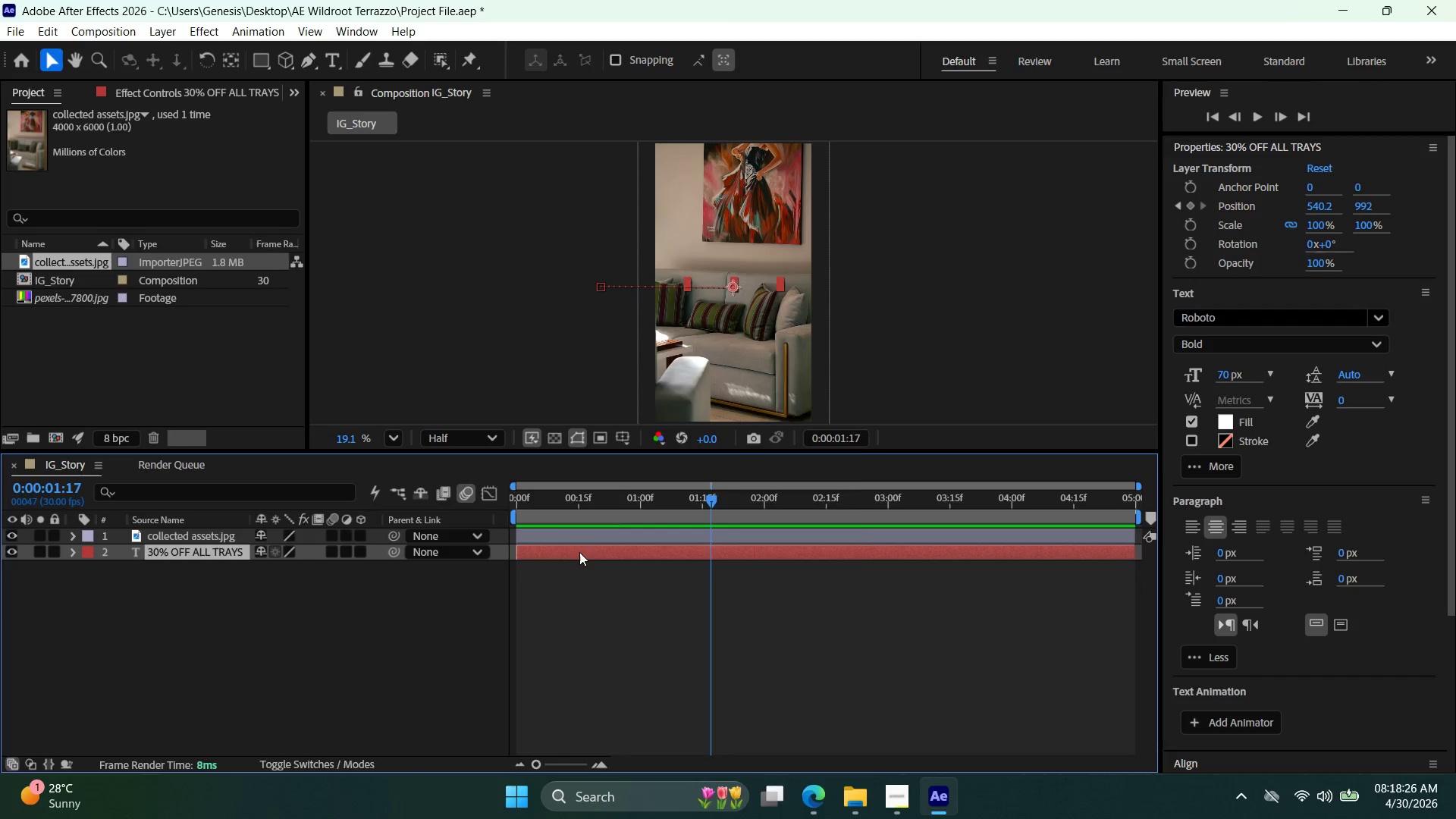 
right_click([579, 551])
 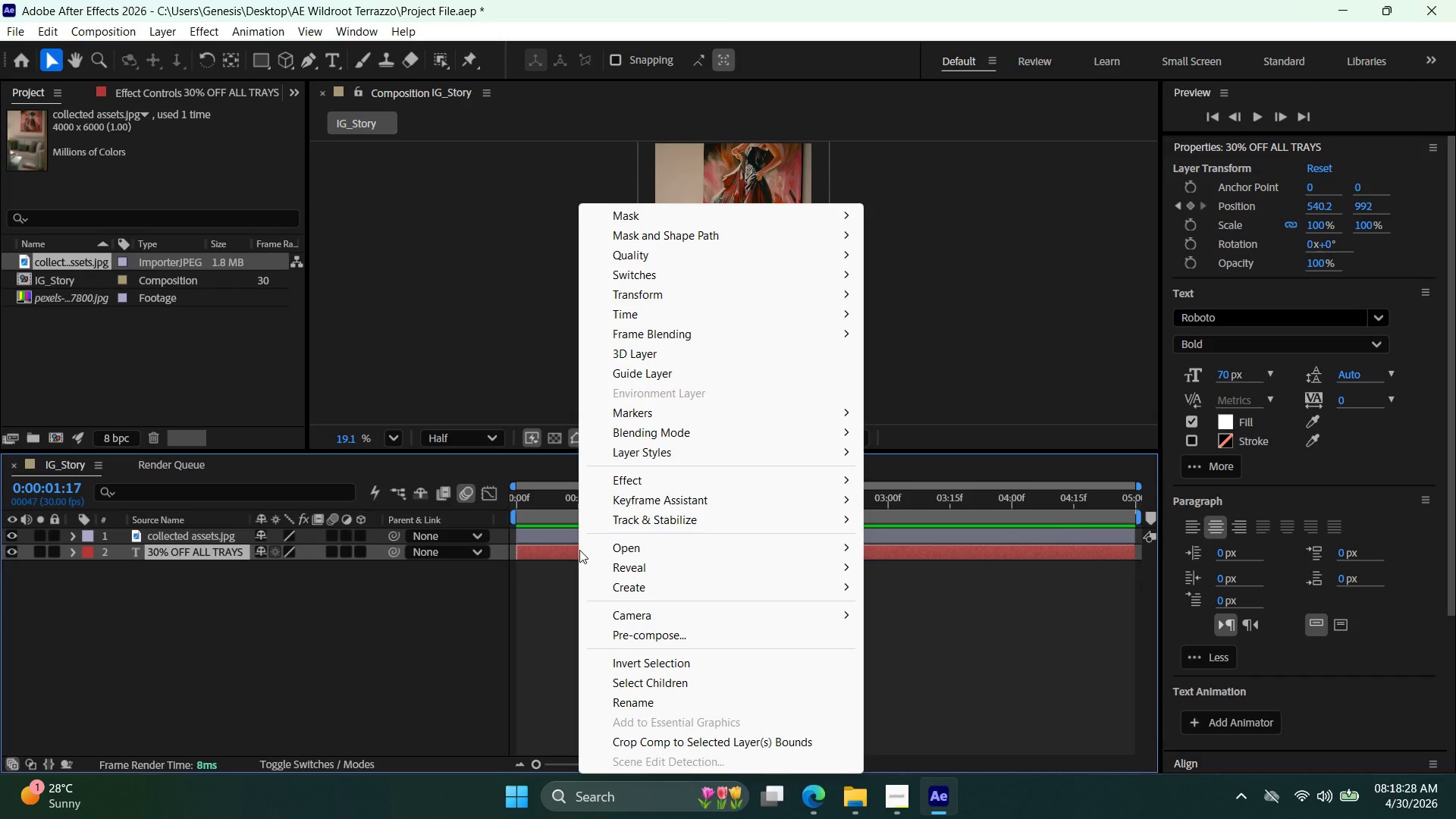 
left_click([544, 583])
 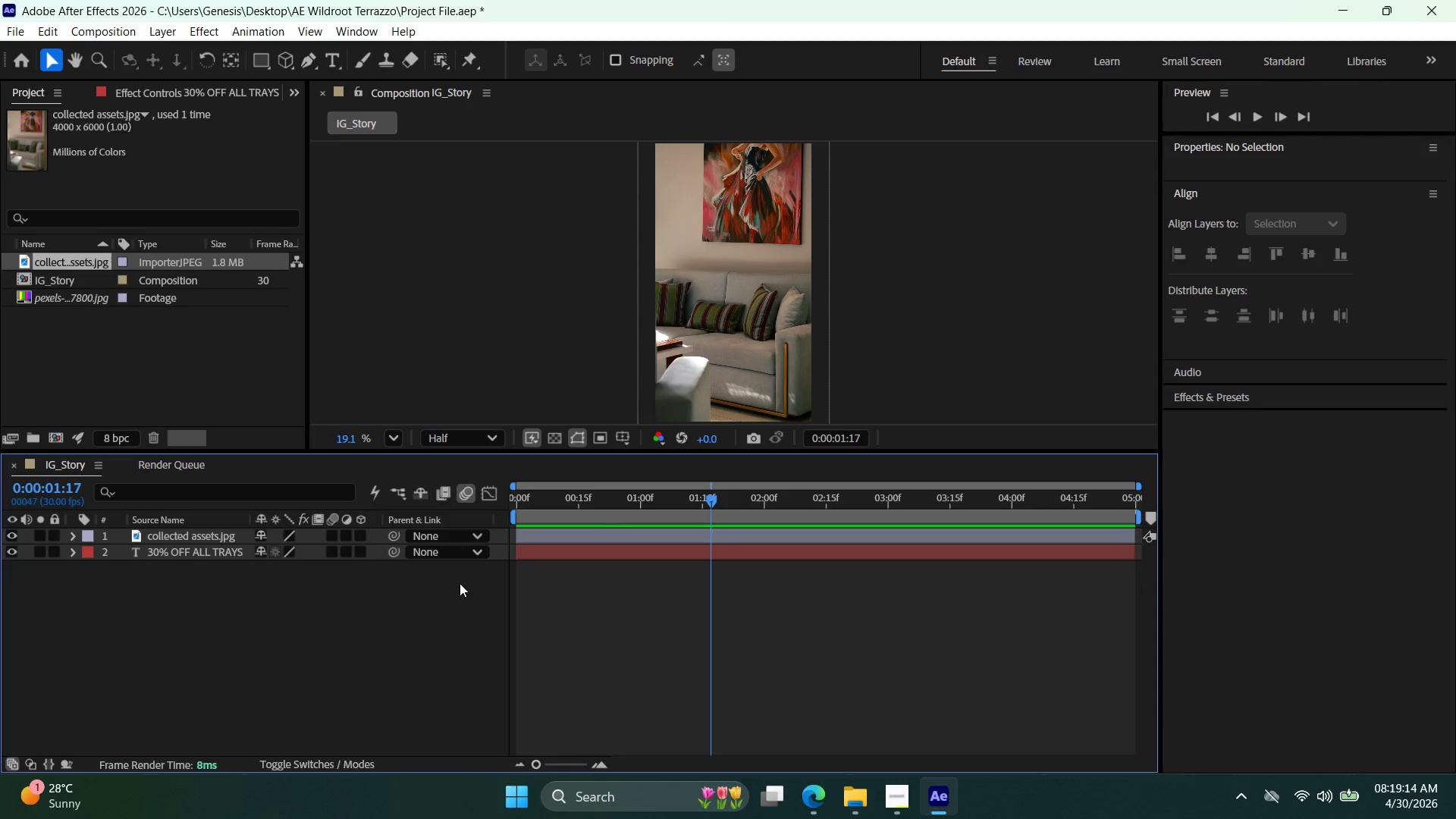 
wait(50.55)
 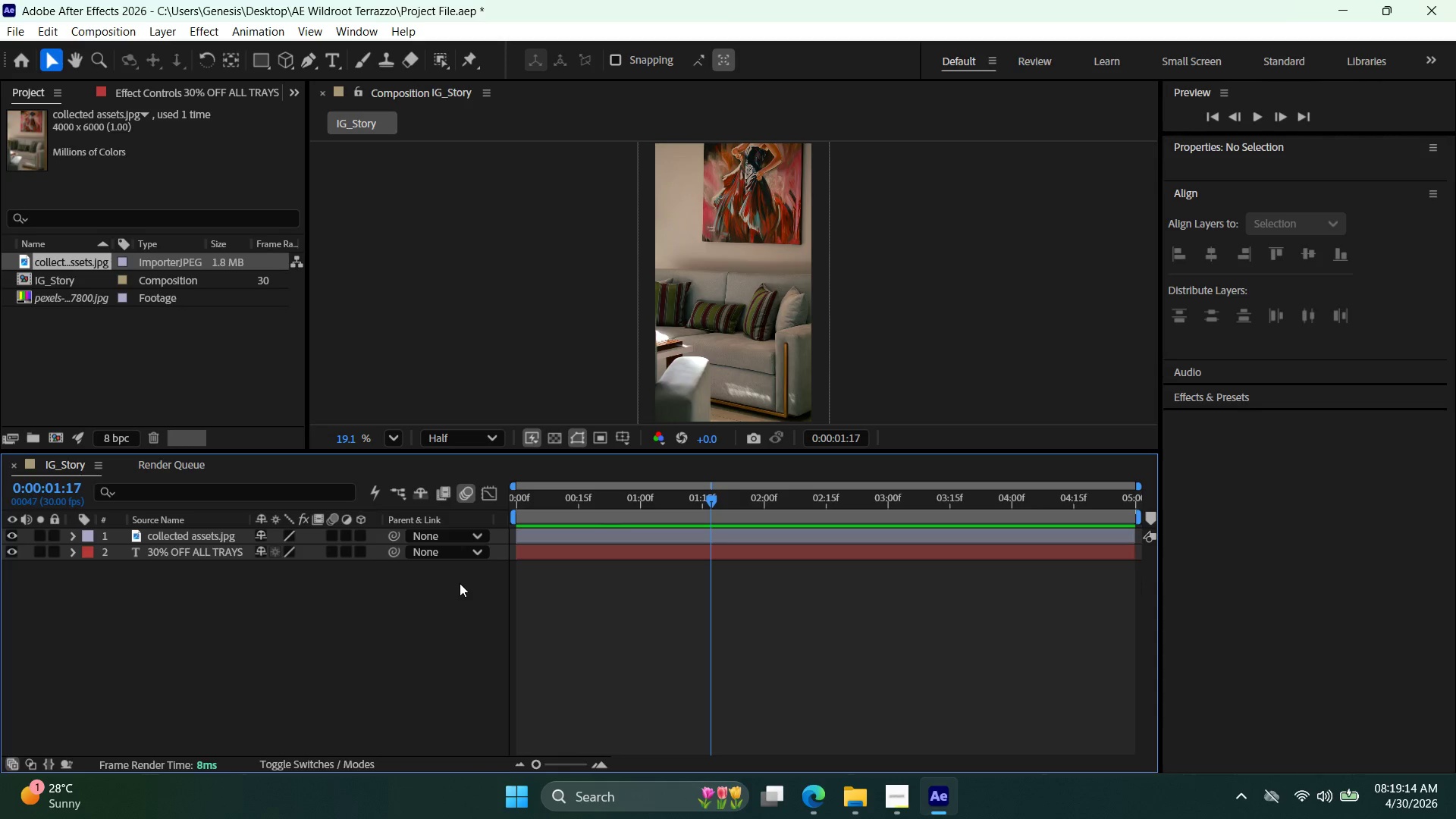 
left_click([26, 537])
 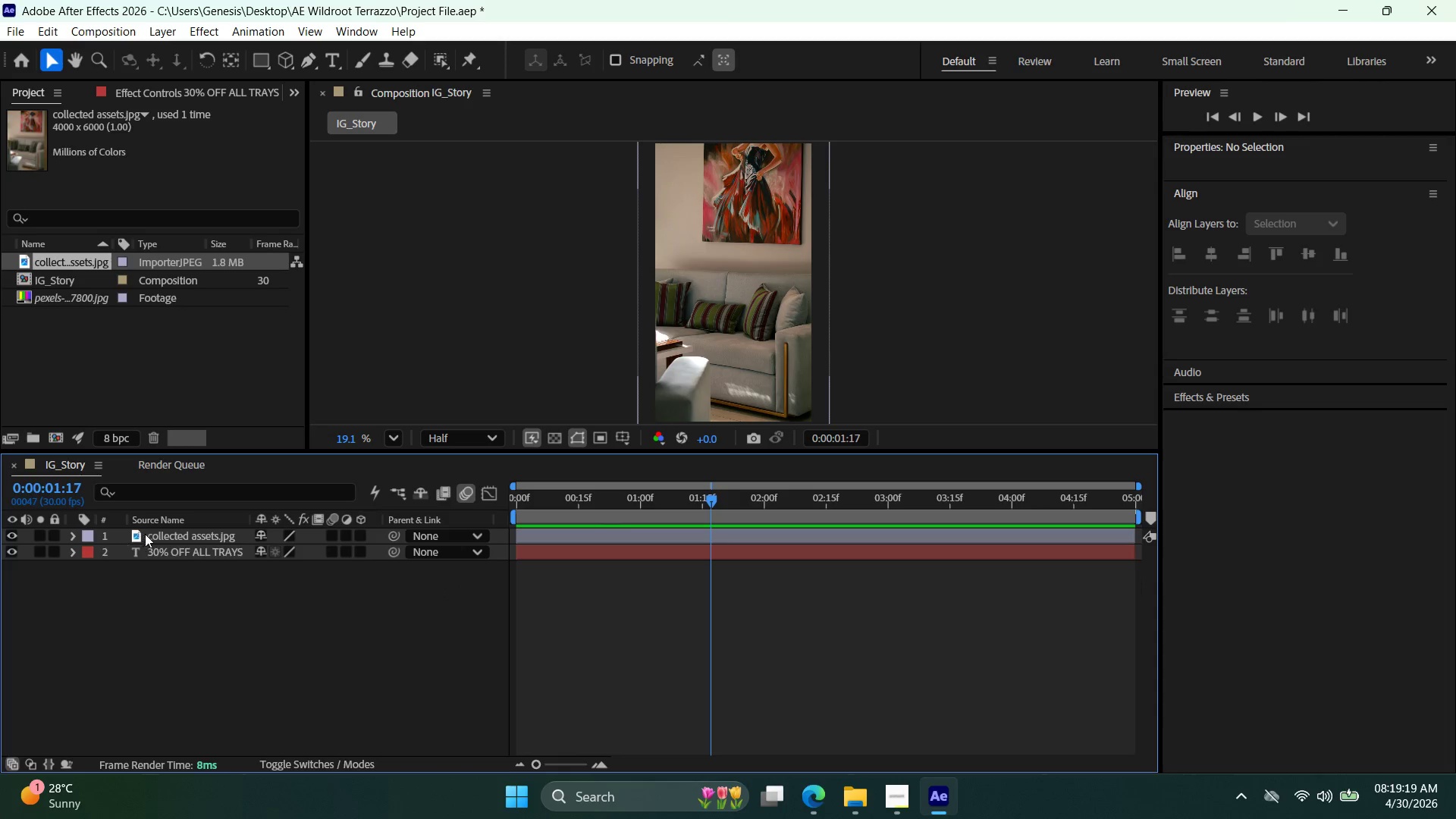 
left_click([145, 536])
 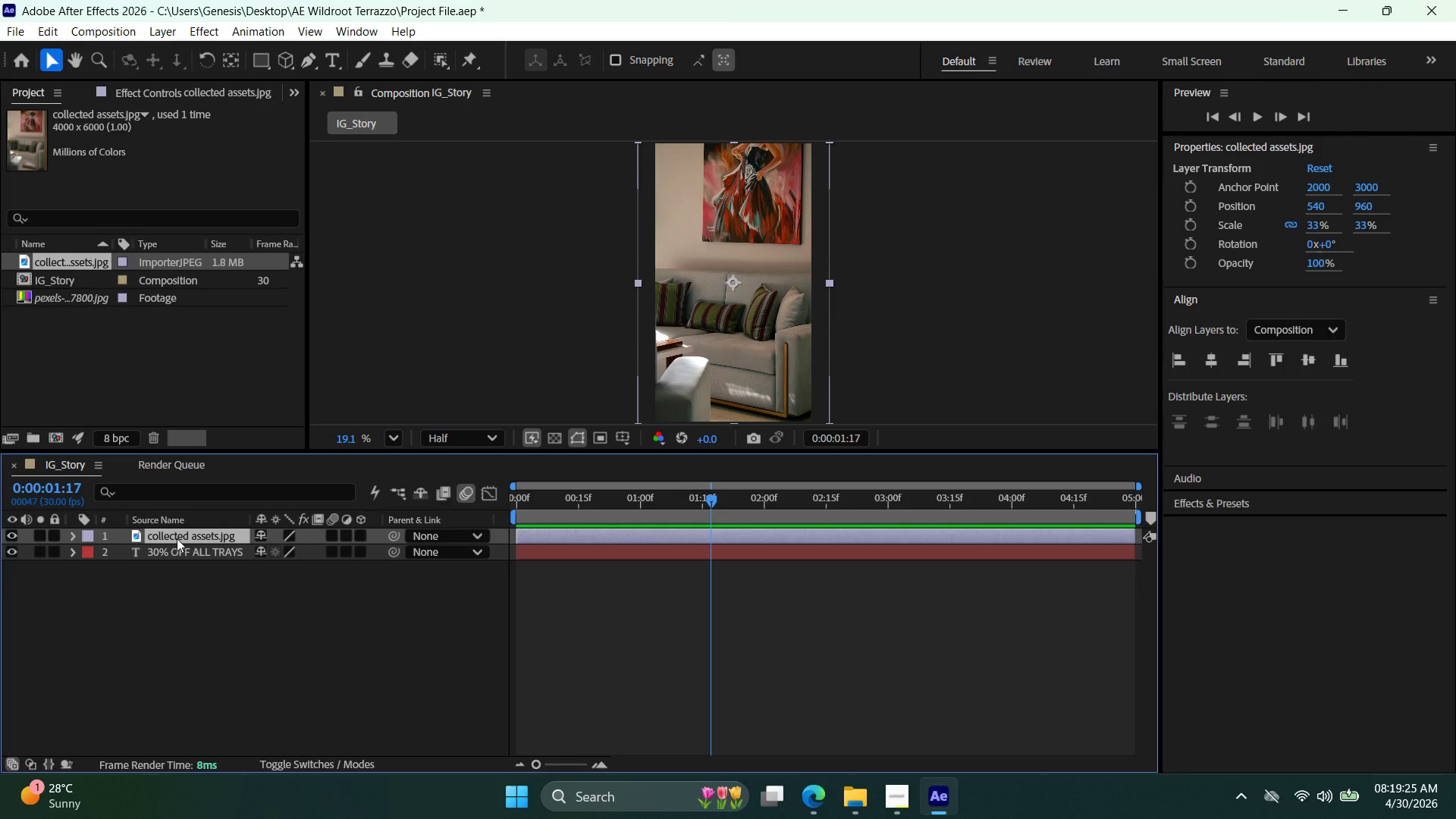 
wait(7.95)
 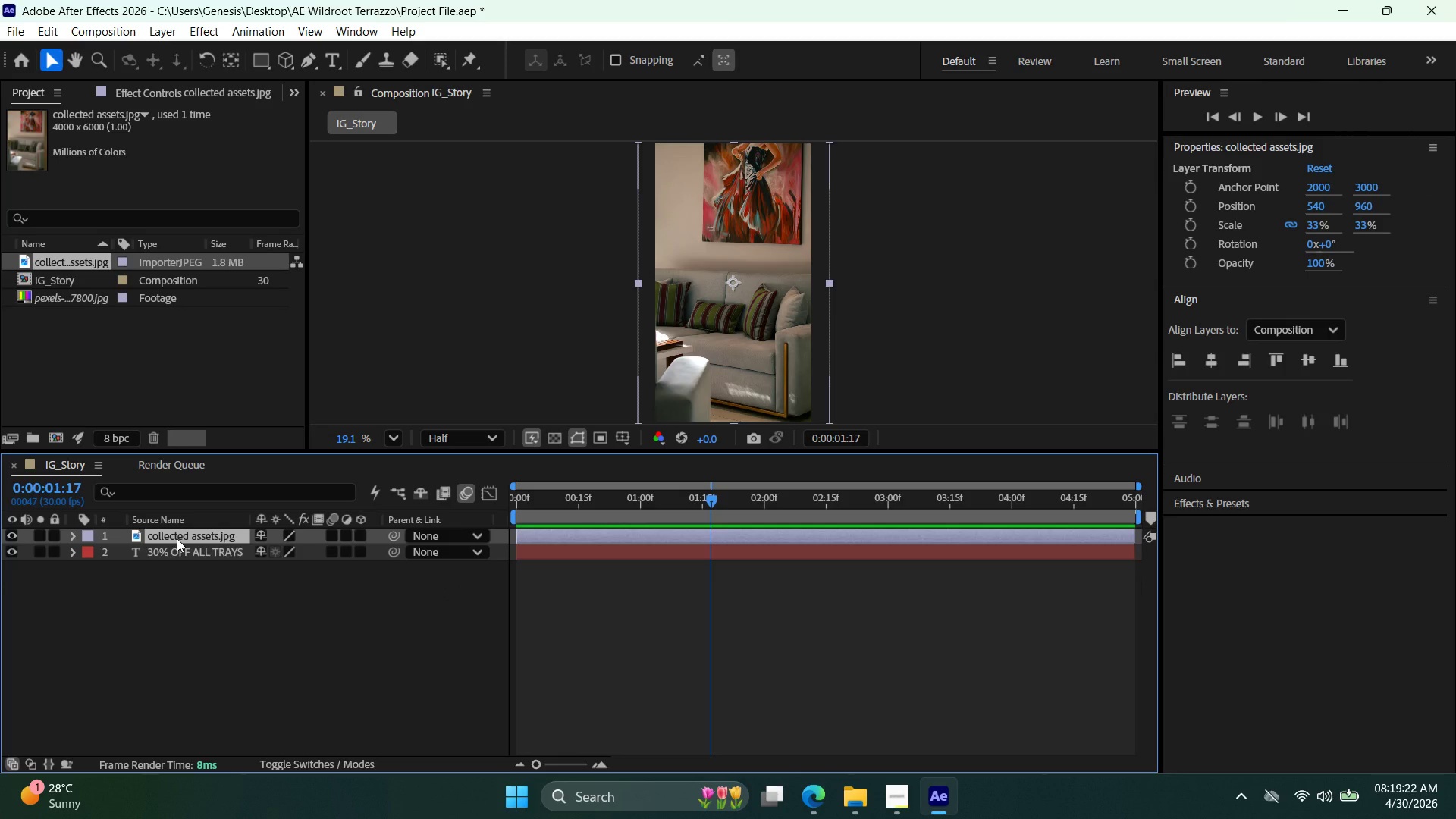 
key(Control+BracketLeft)
 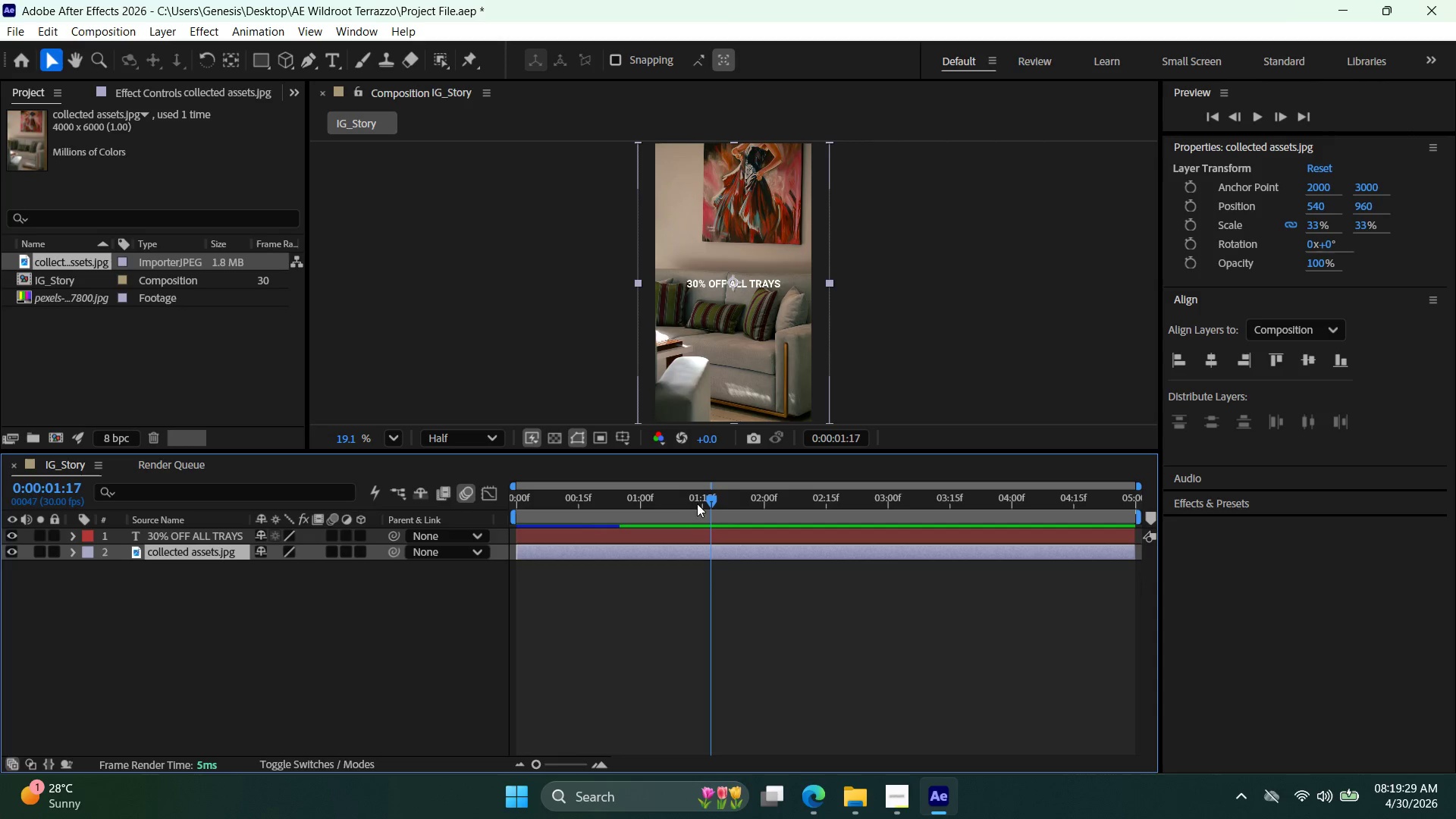 
left_click_drag(start_coordinate=[711, 498], to_coordinate=[466, 517])
 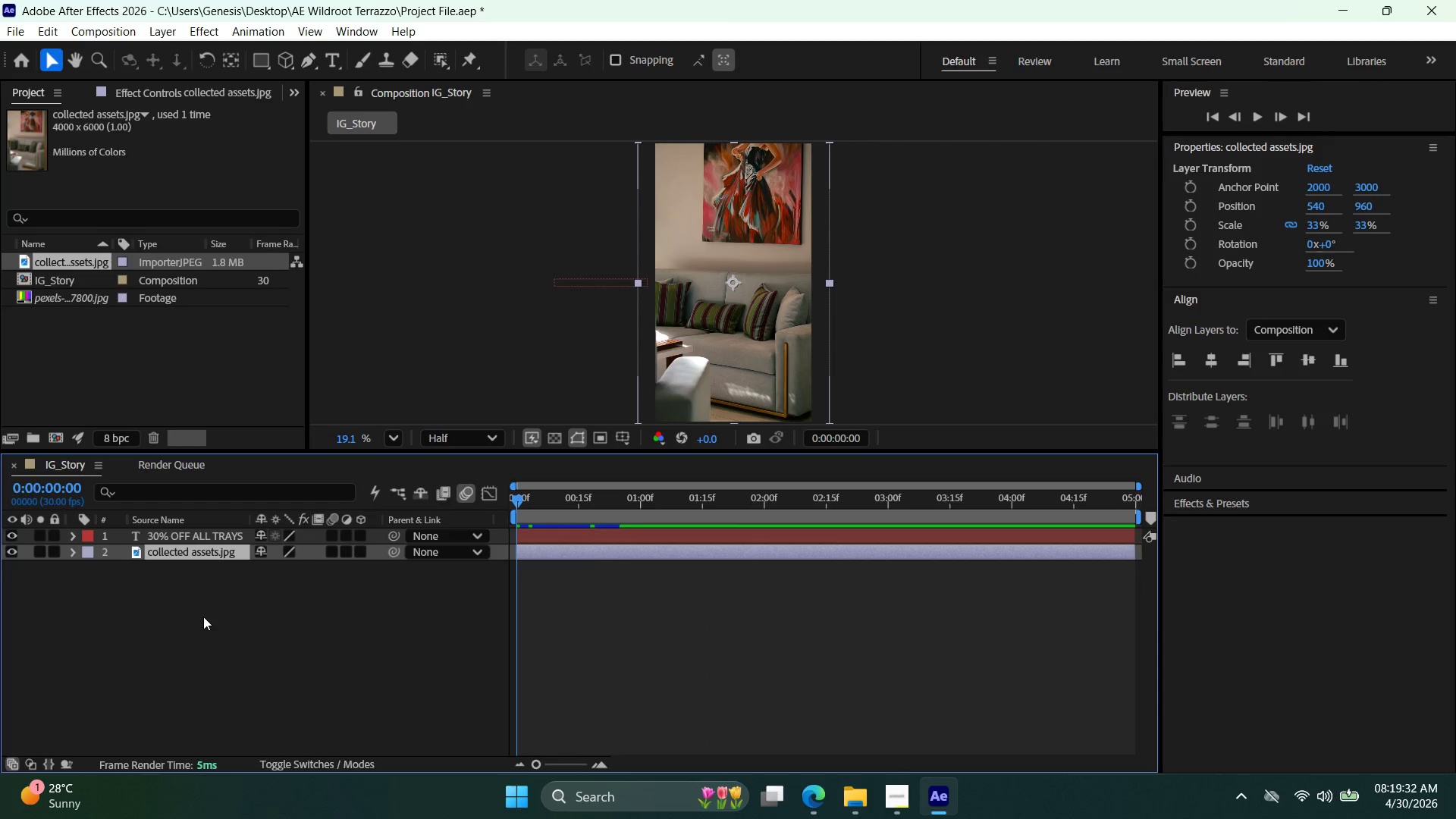 
left_click([203, 617])
 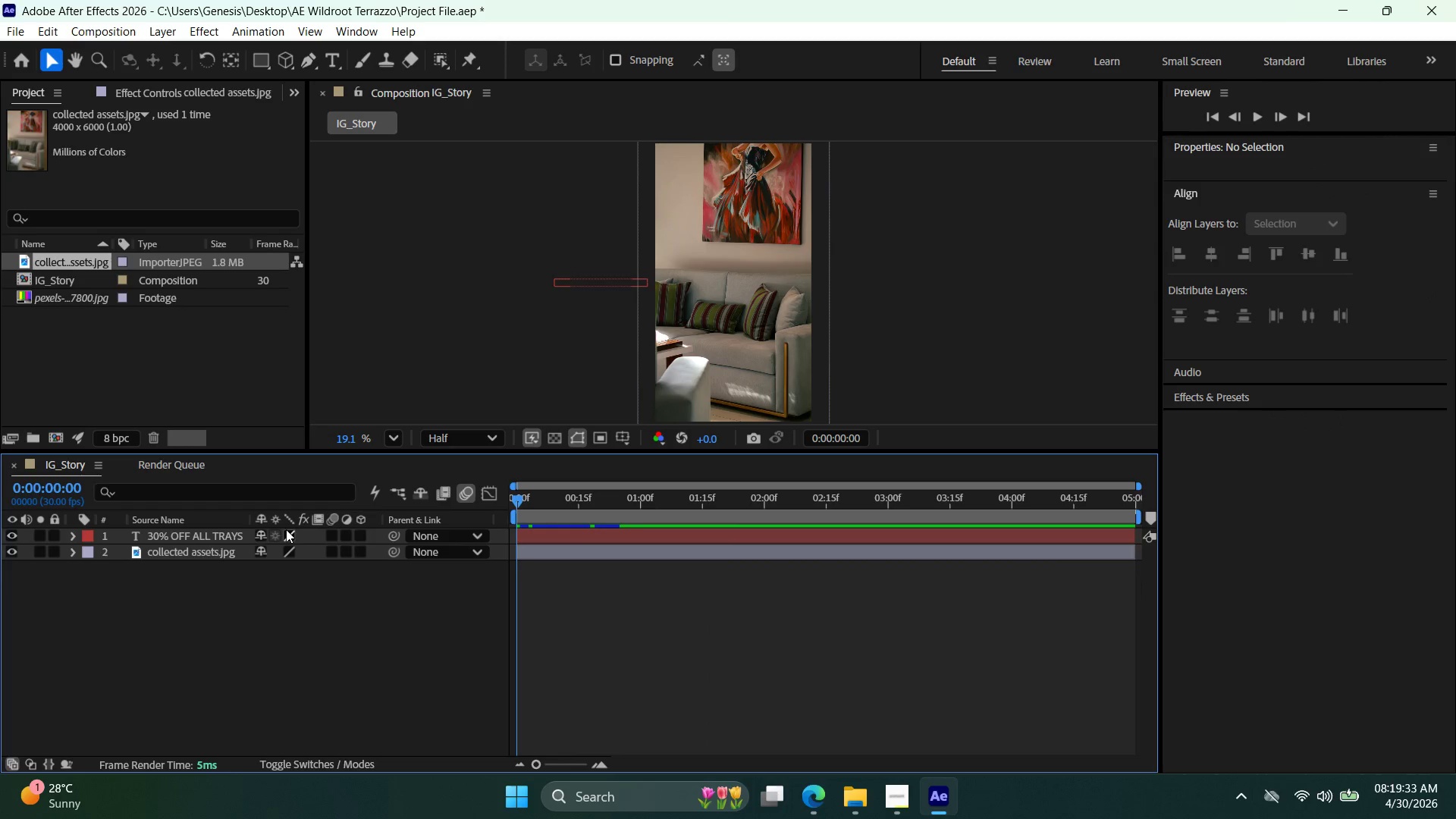 
key(Space)
 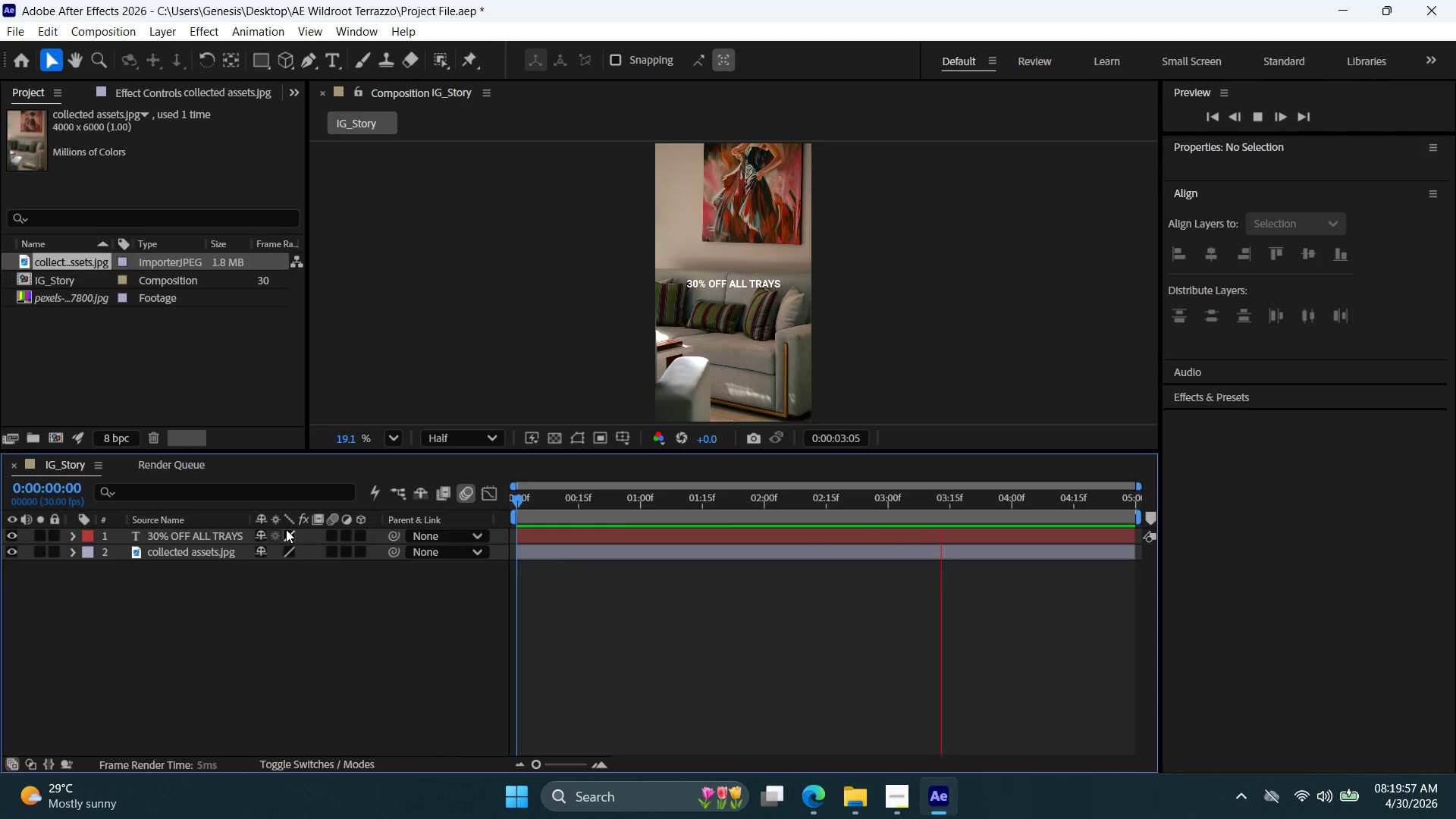 
wait(28.61)
 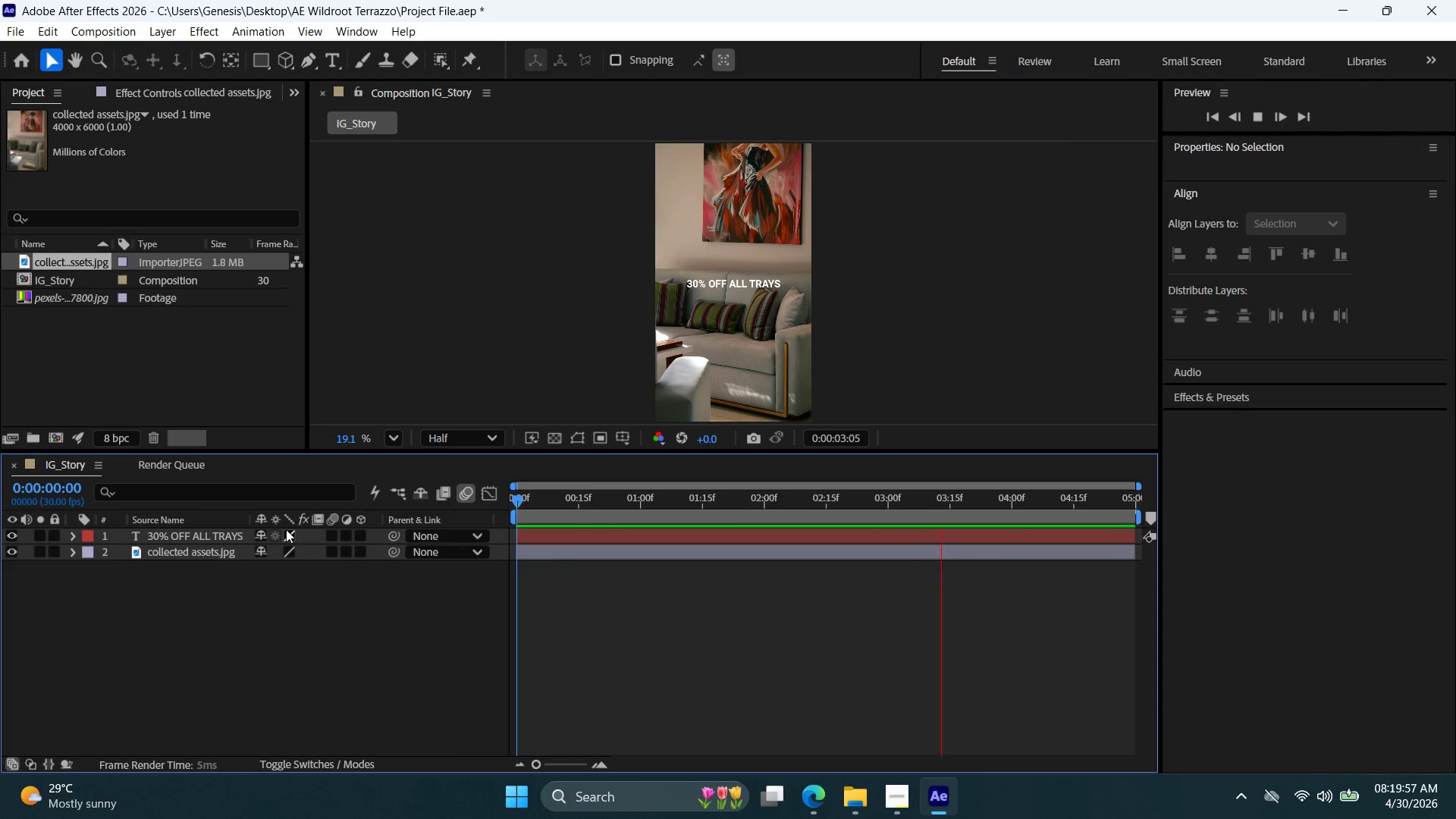 
left_click([9, 28])
 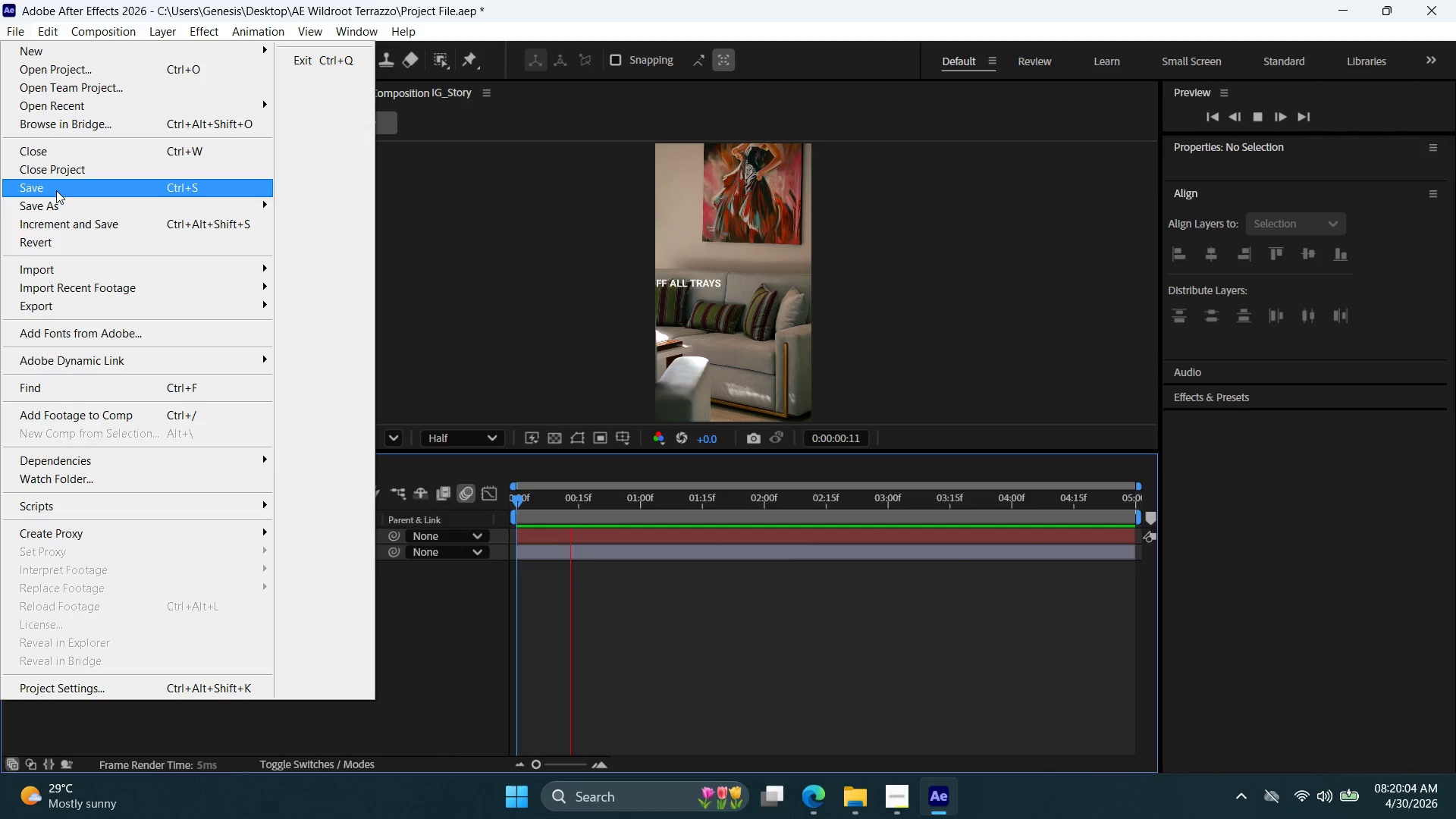 
left_click([55, 202])
 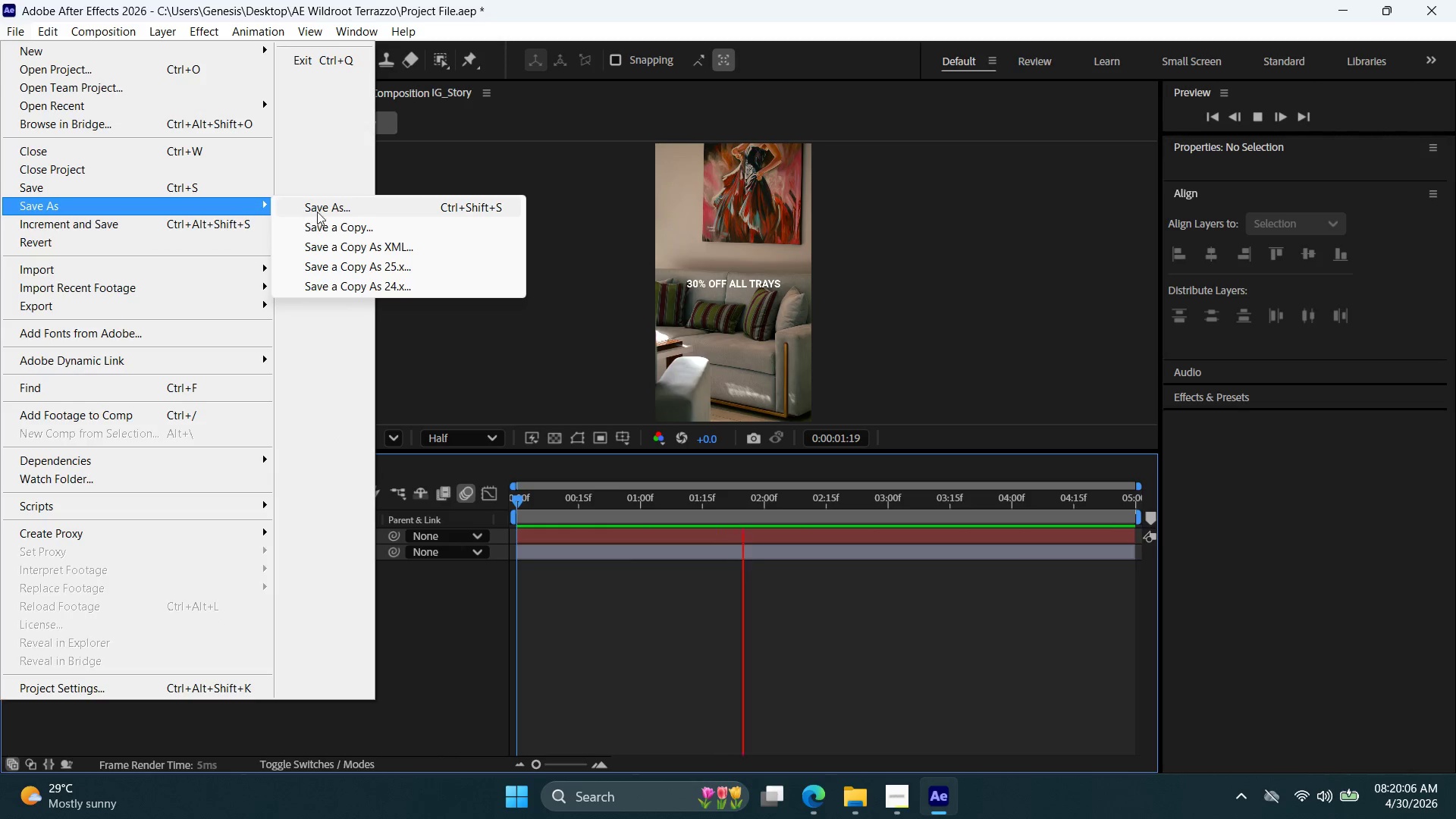 
left_click([324, 208])
 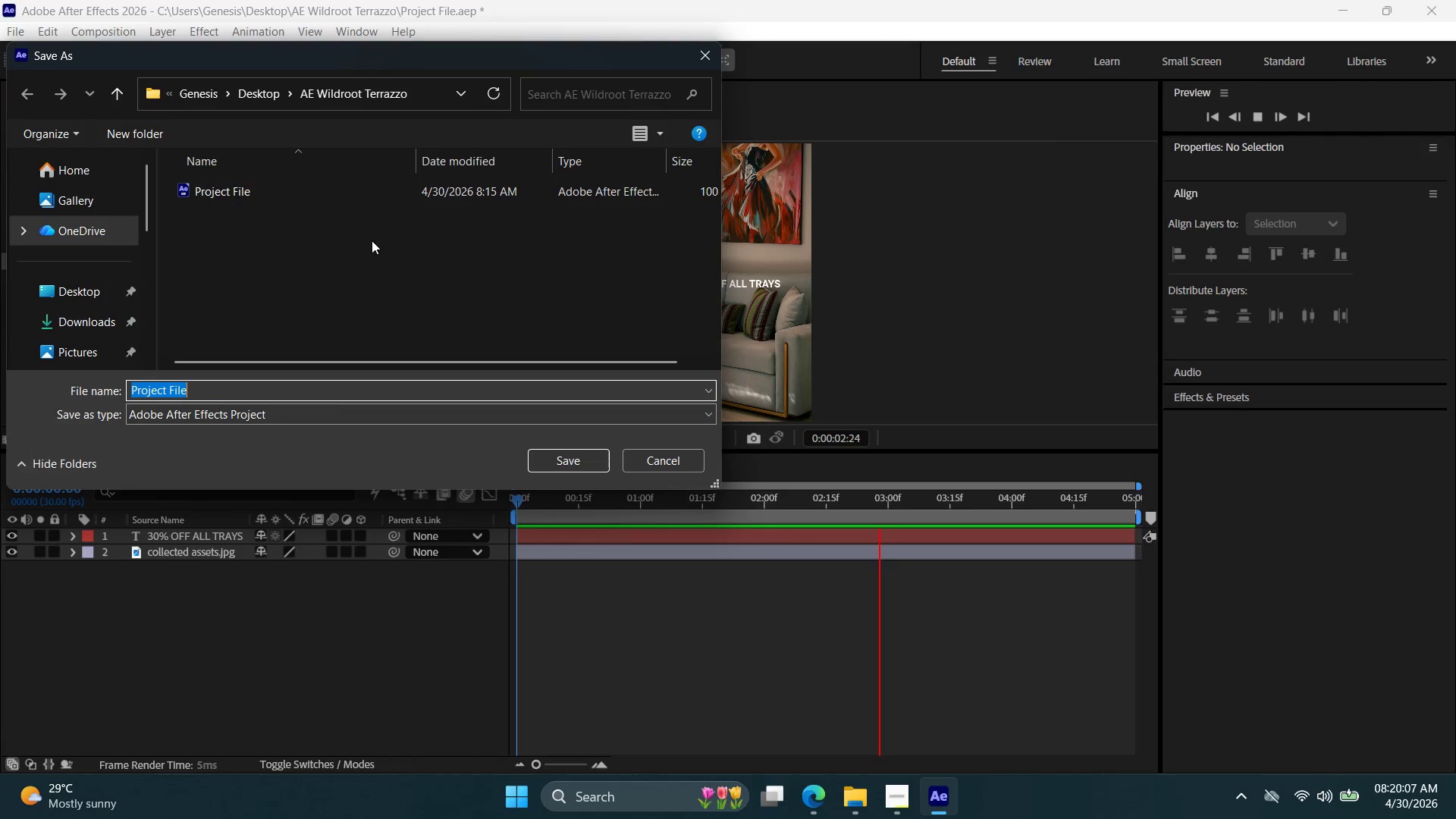 
left_click([282, 193])
 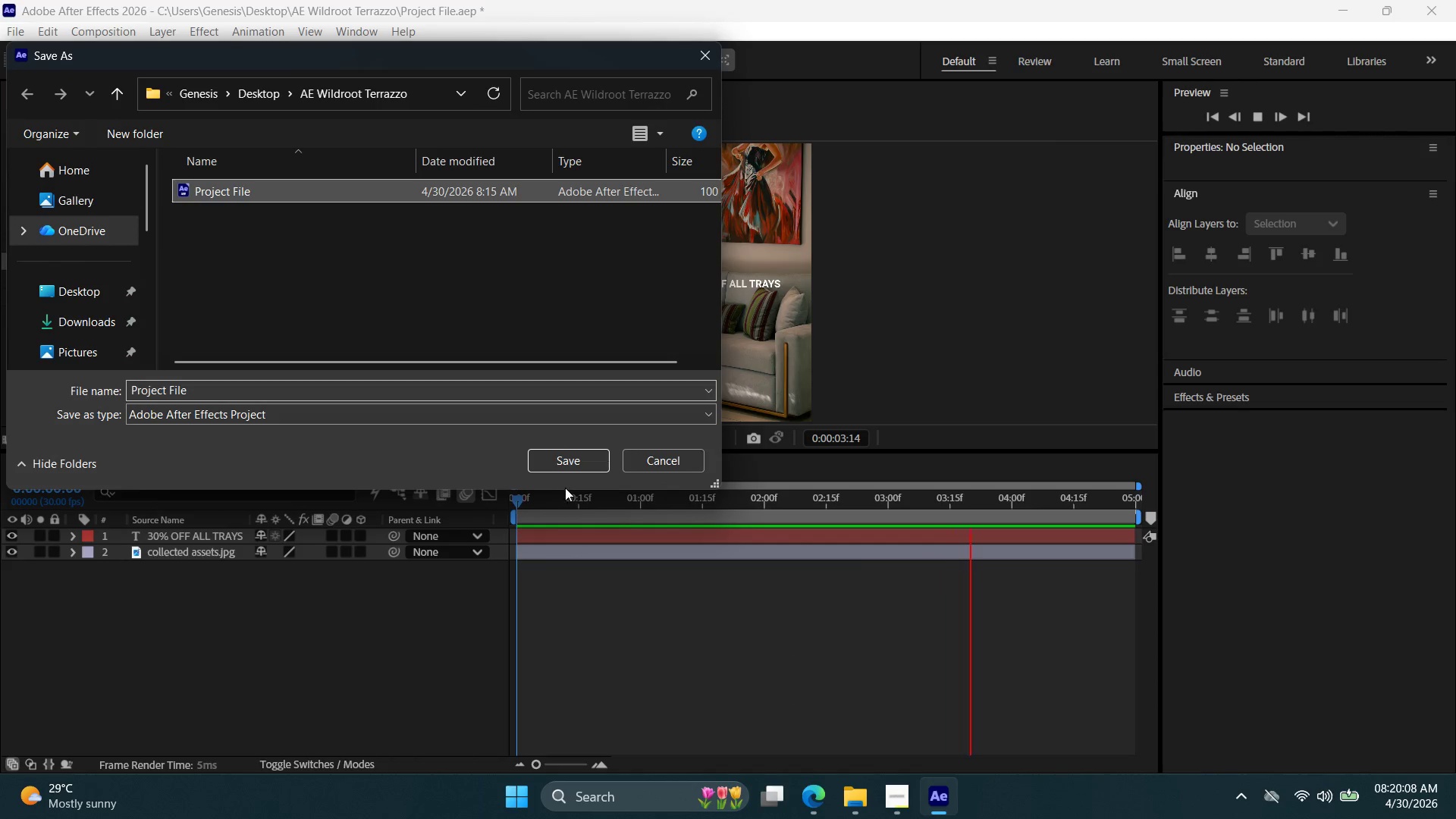 
left_click([571, 469])
 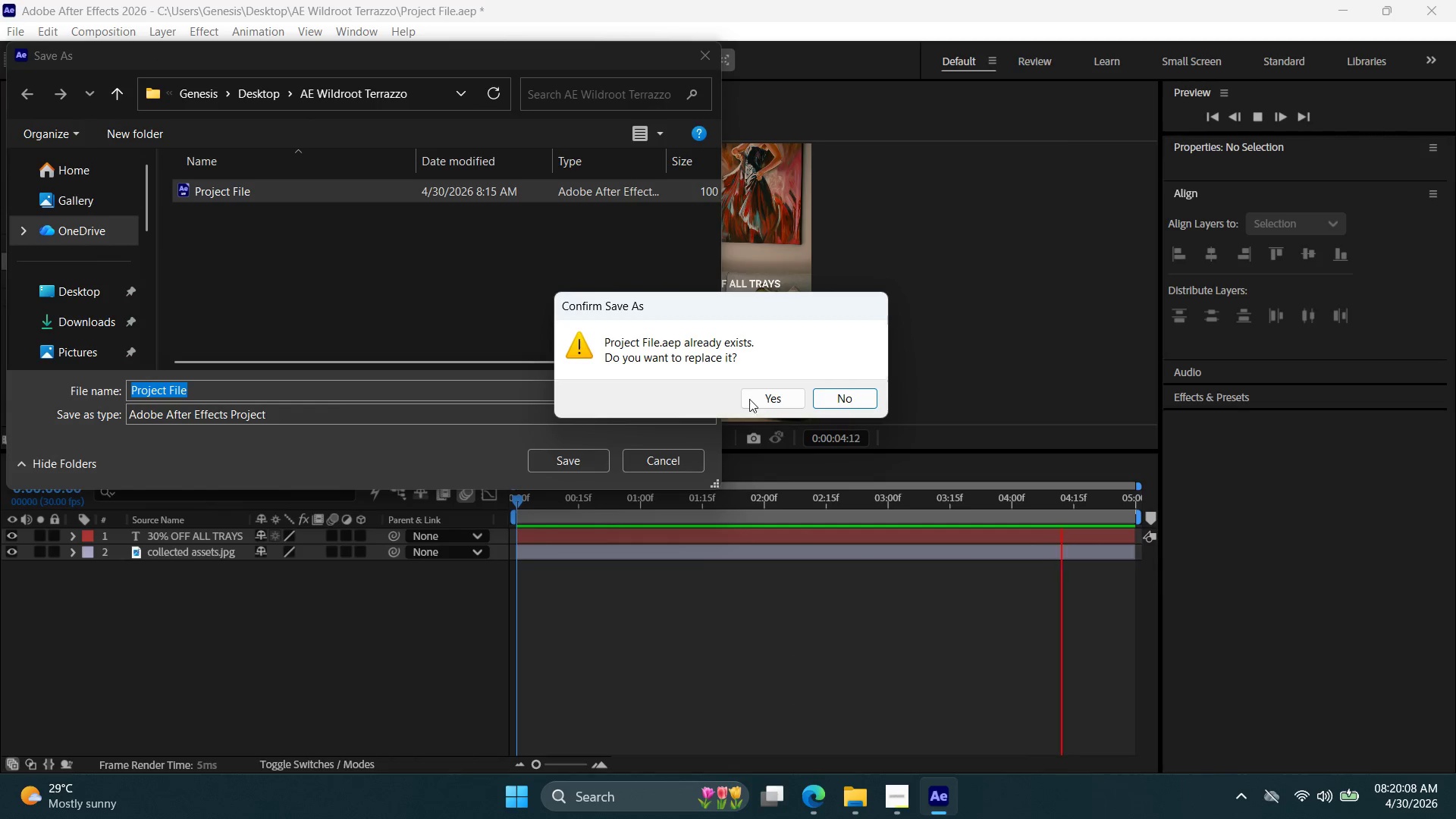 
left_click([787, 400])
 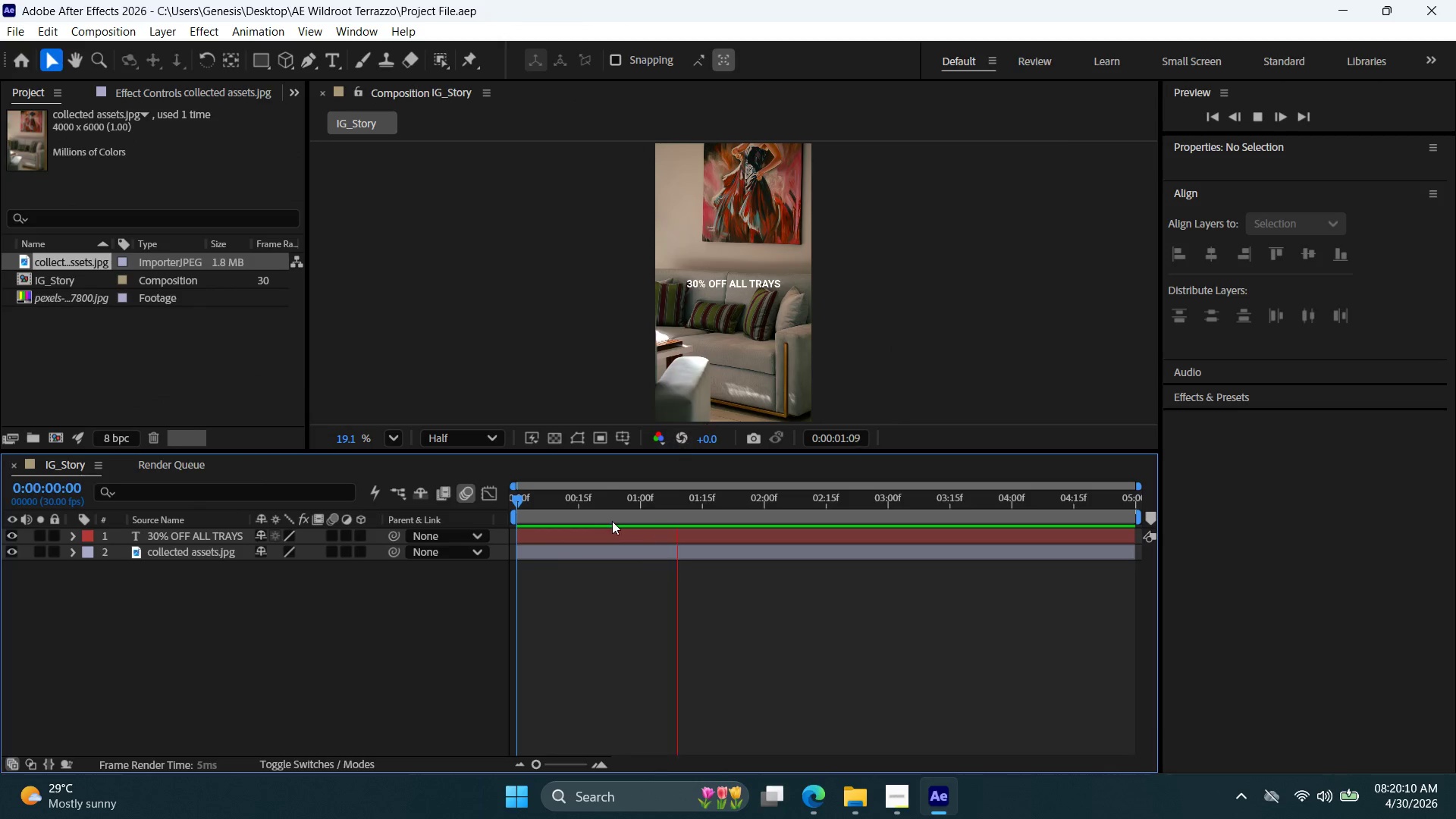 
key(Space)
 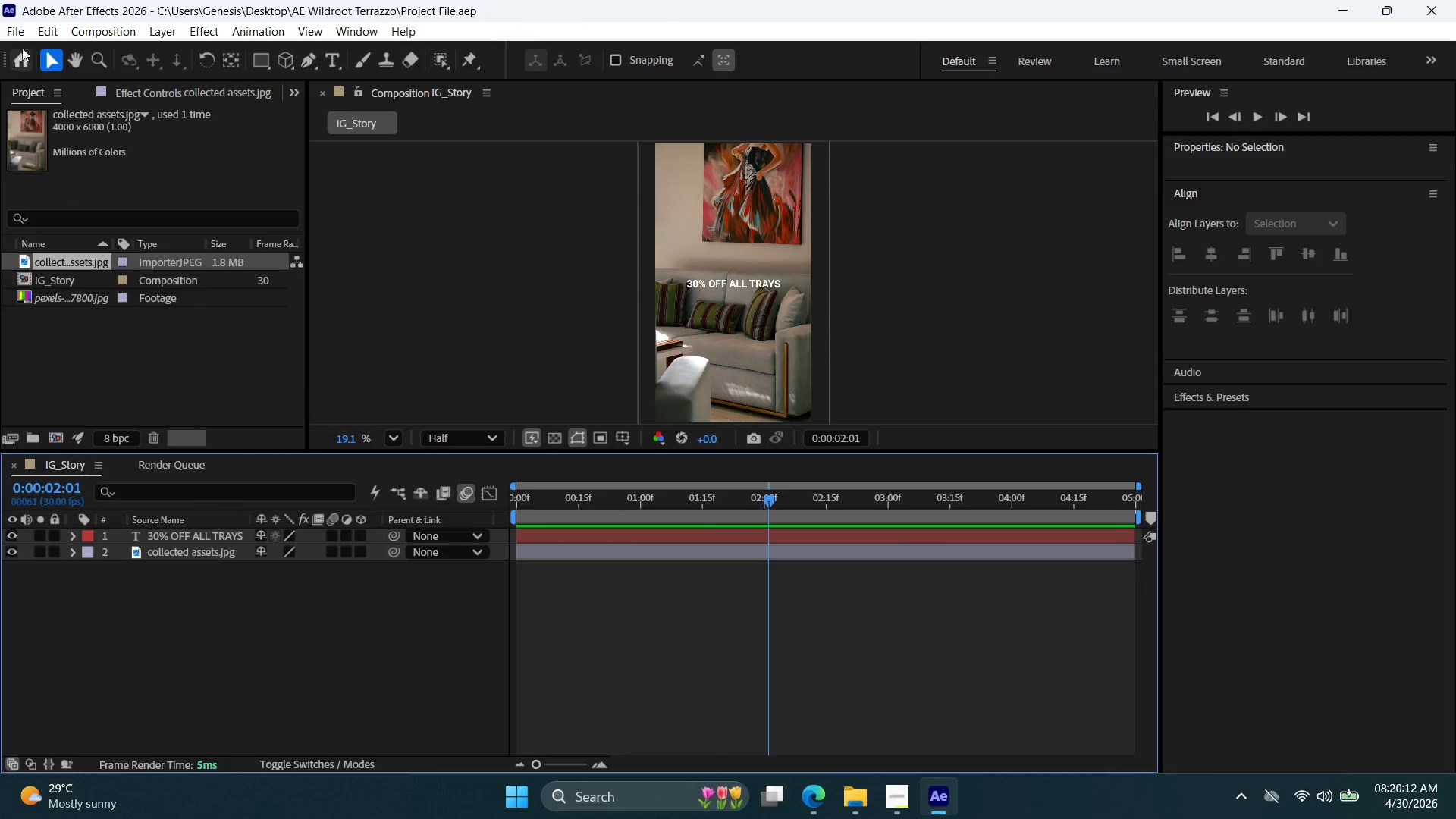 
left_click([12, 30])
 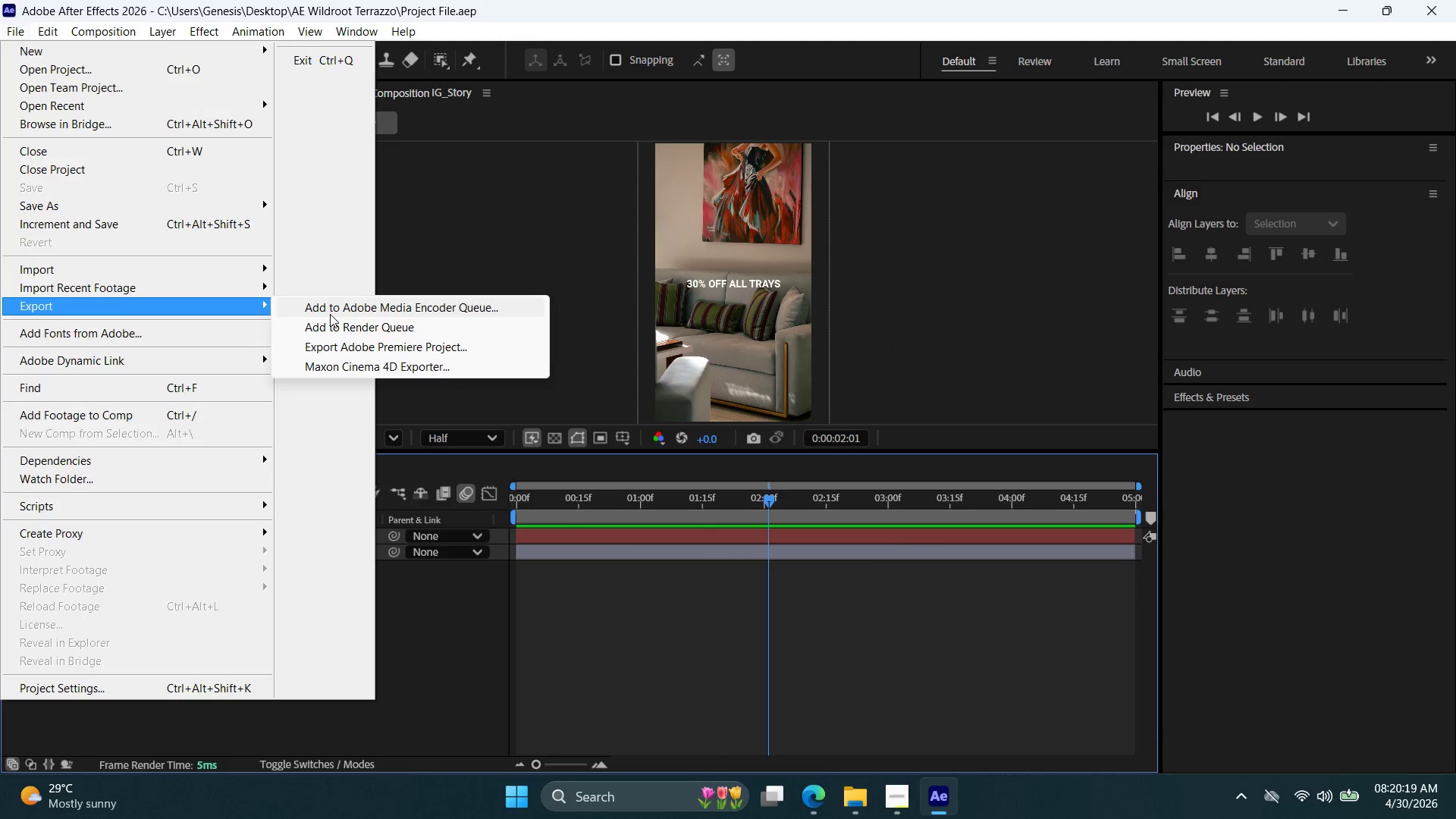 
wait(11.34)
 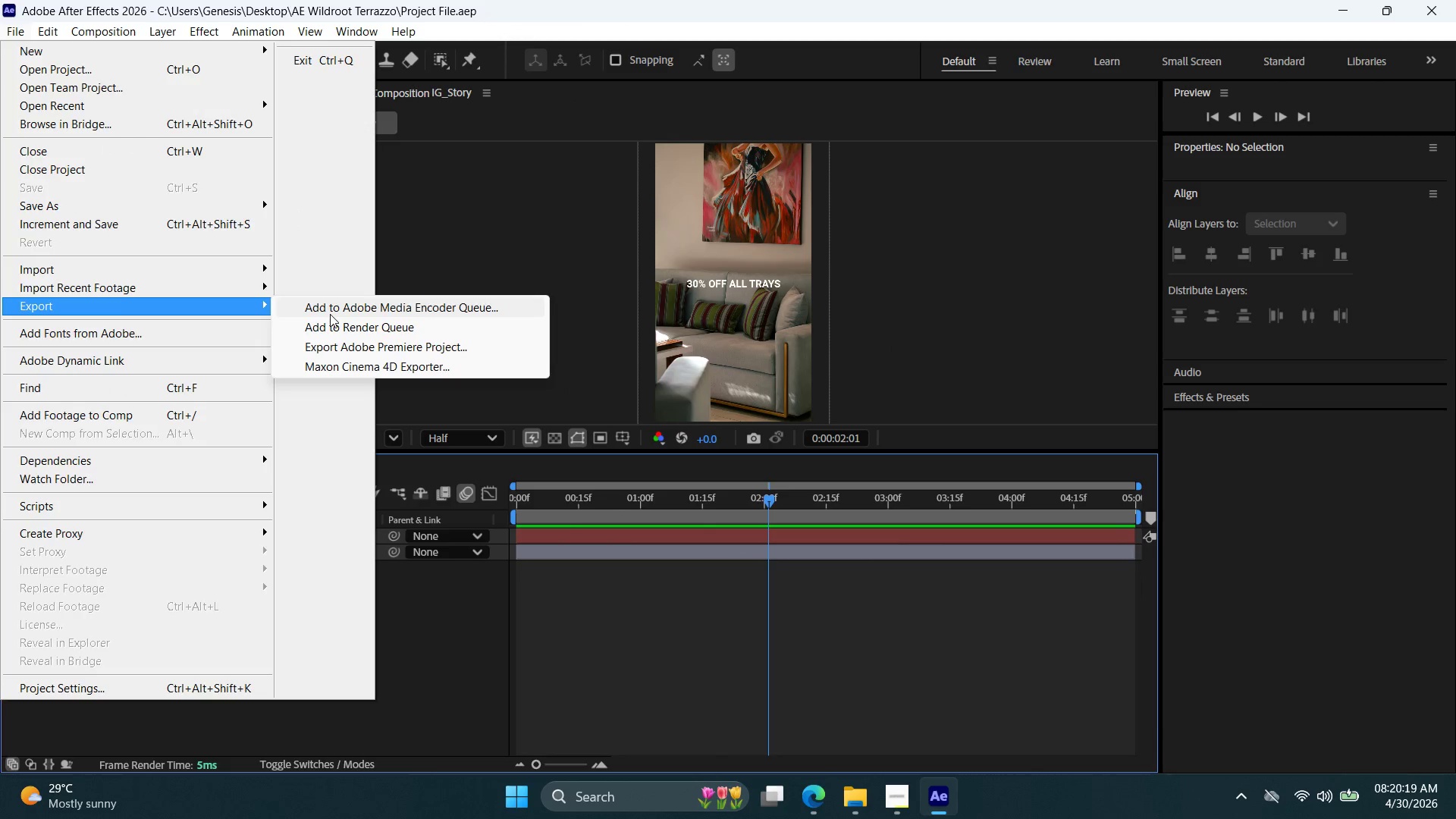 
left_click([341, 325])
 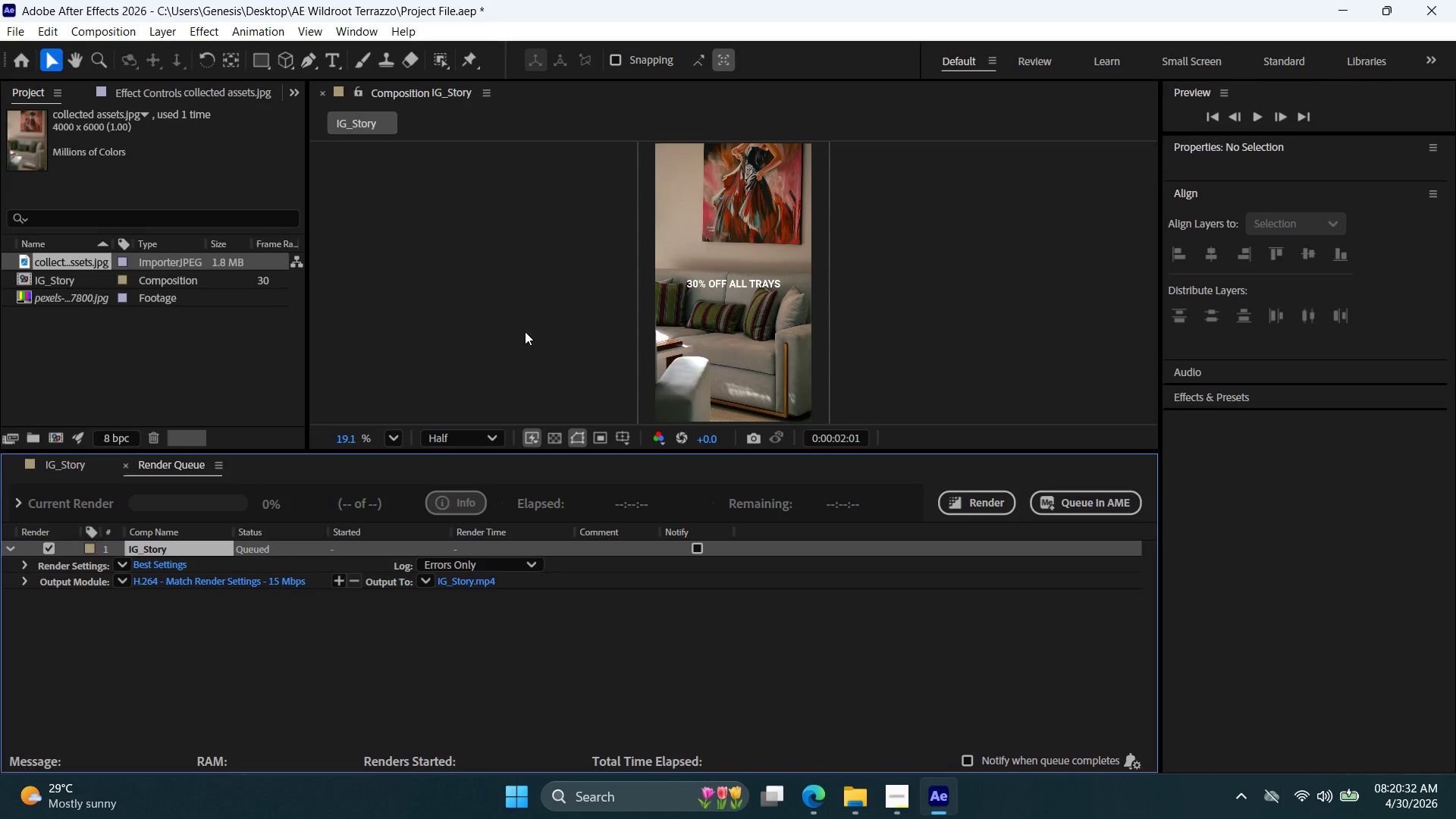 
wait(13.25)
 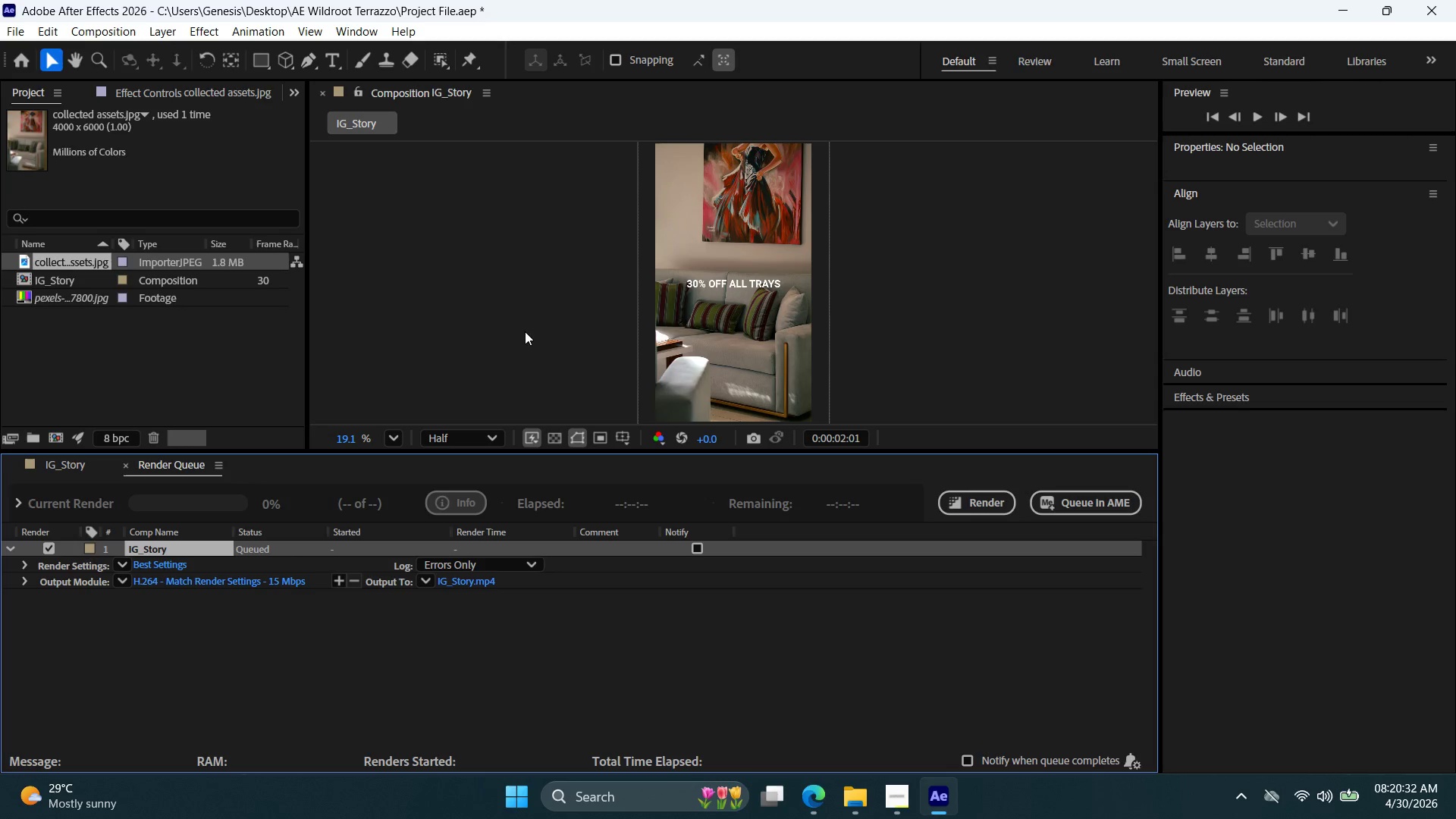 
left_click([28, 585])
 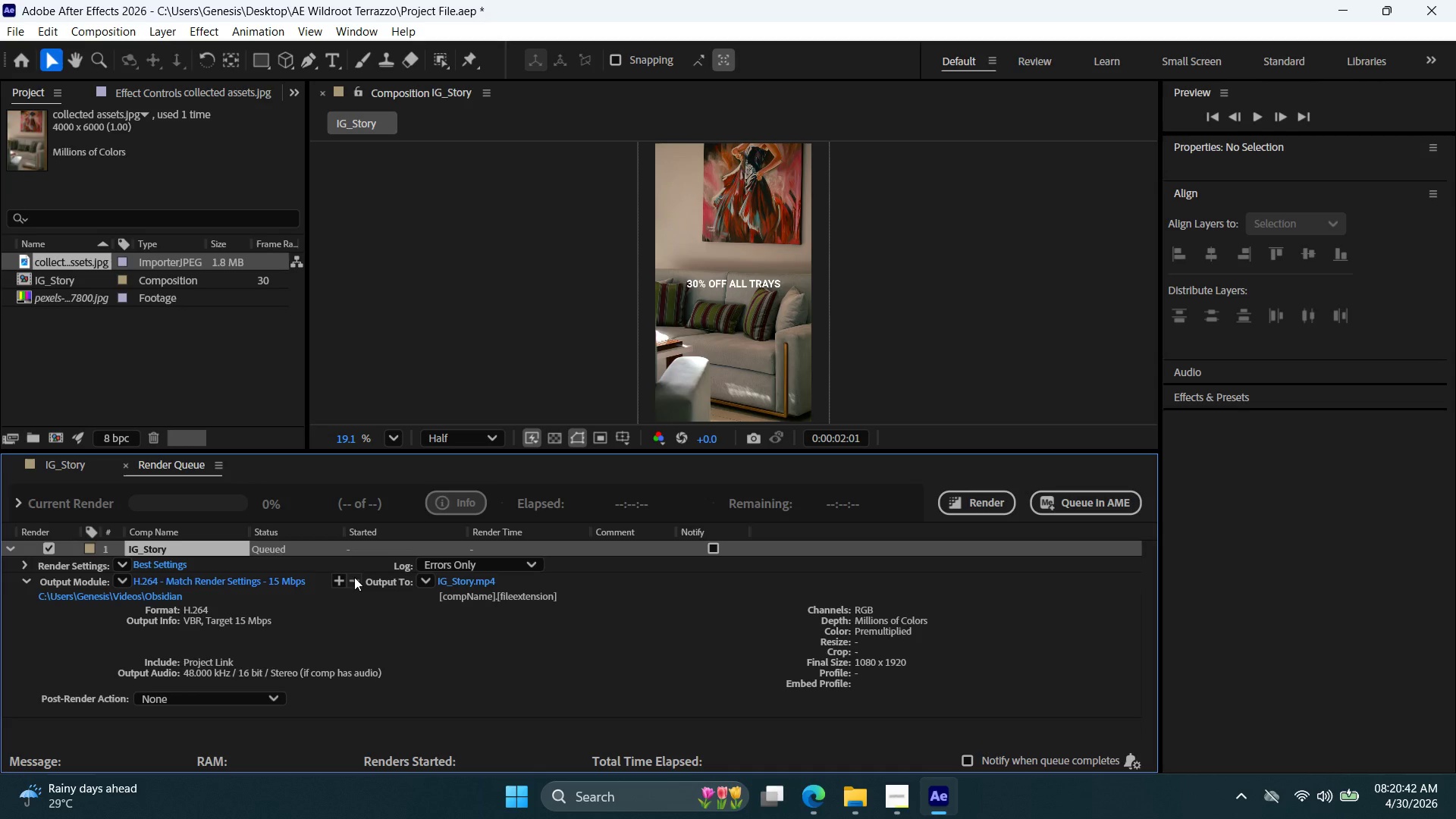 
wait(7.16)
 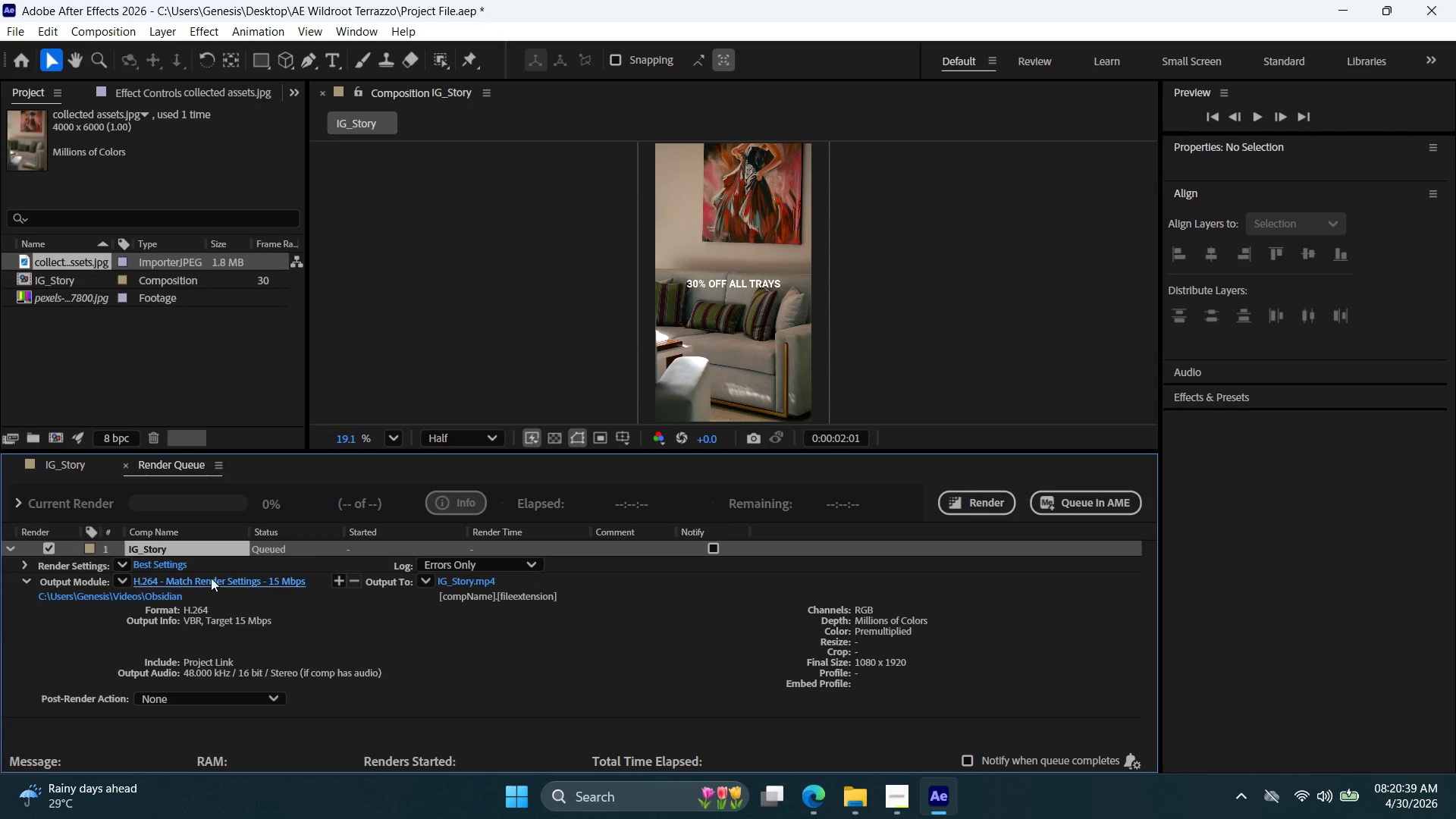 
left_click([428, 583])
 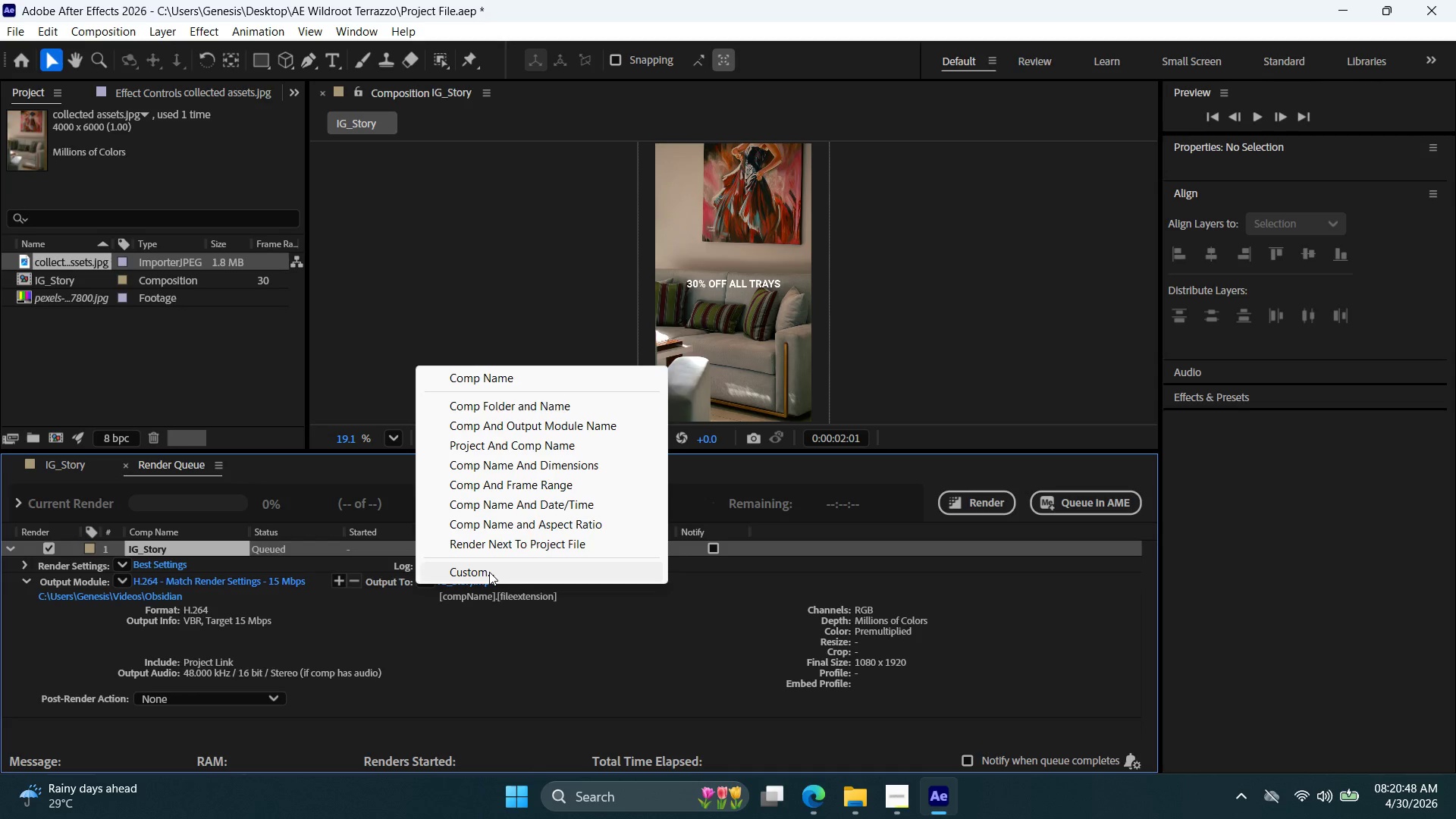 
left_click([489, 572])
 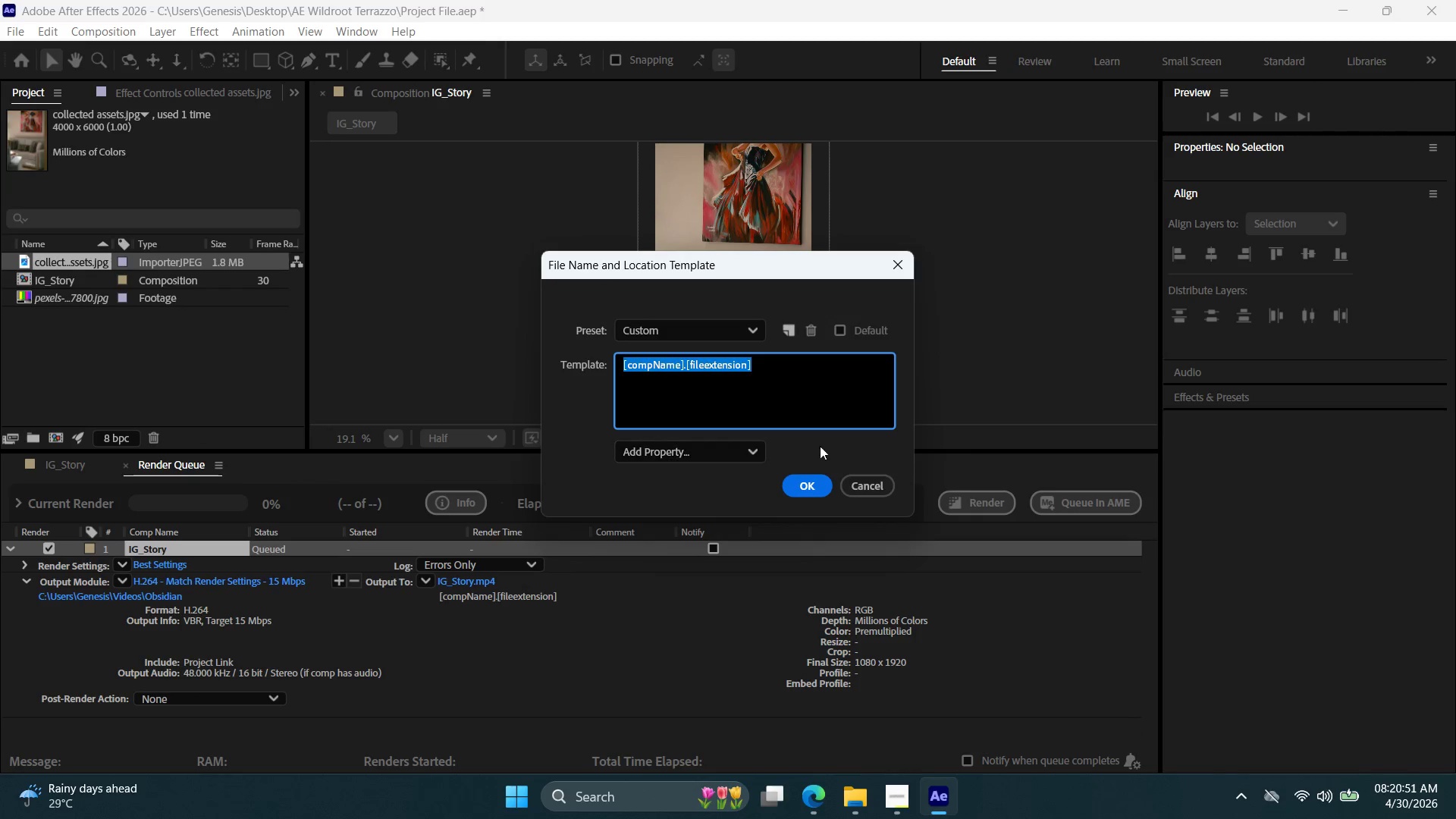 
left_click([874, 491])
 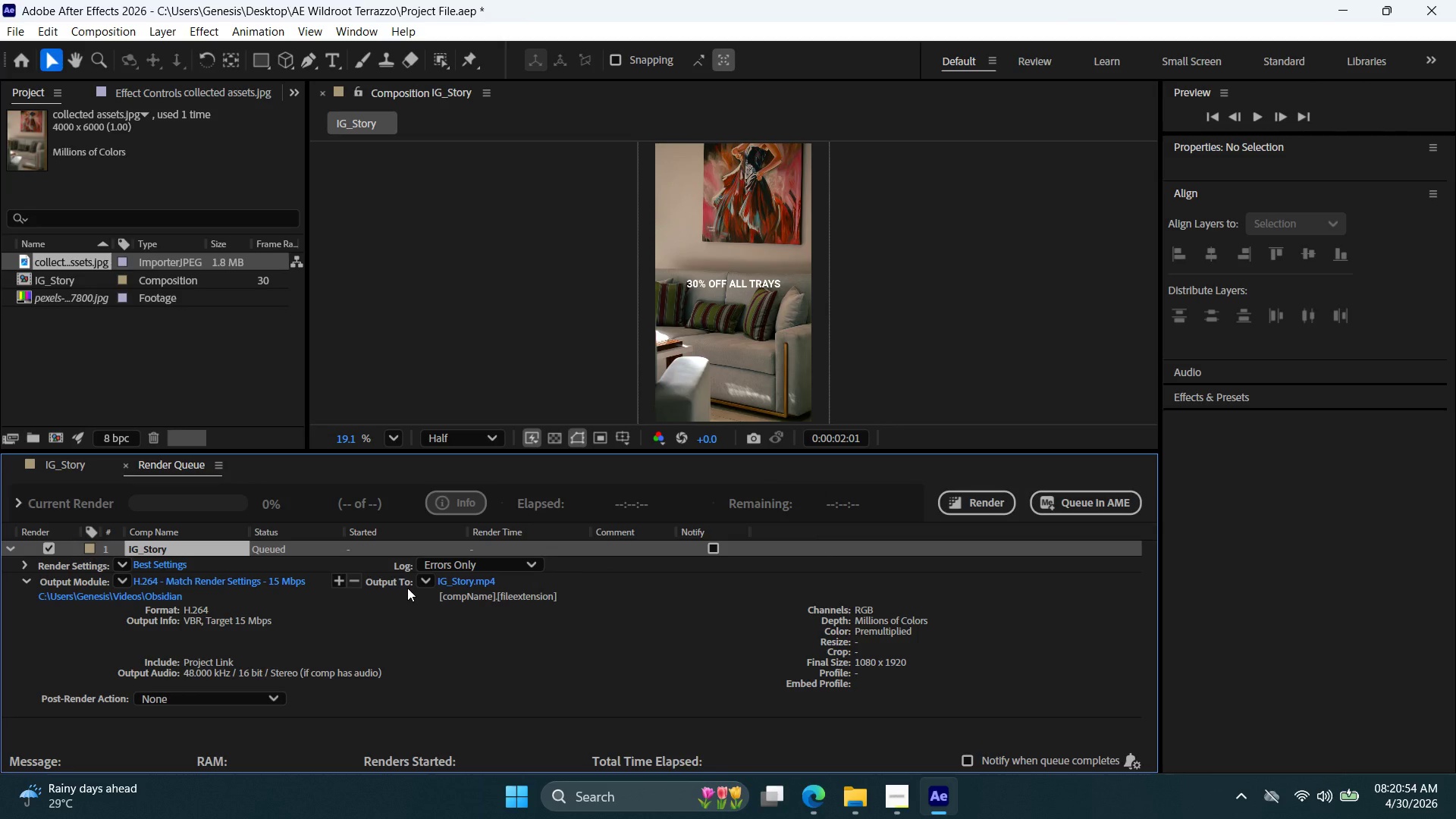 
left_click([472, 595])
 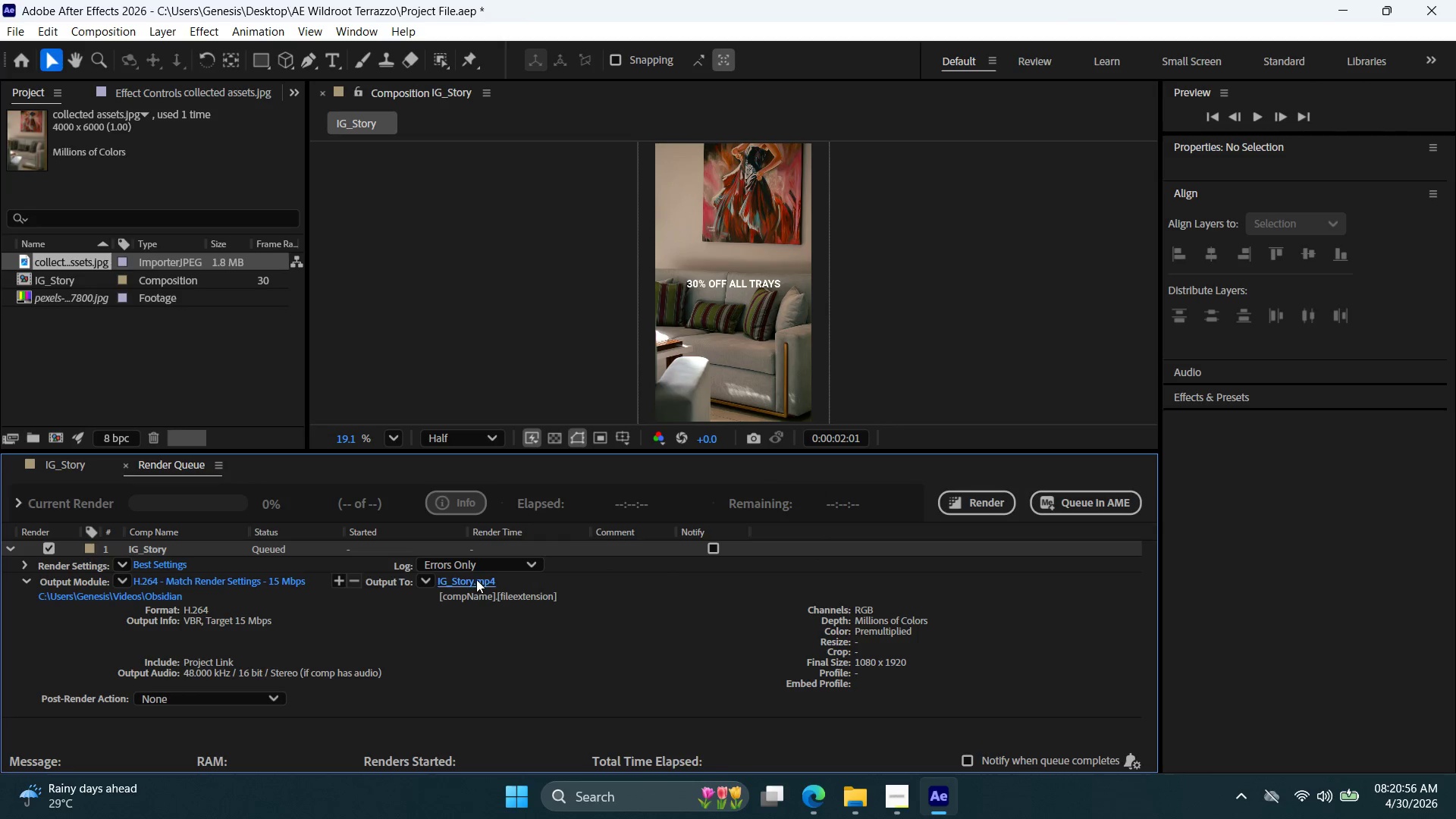 
double_click([476, 579])
 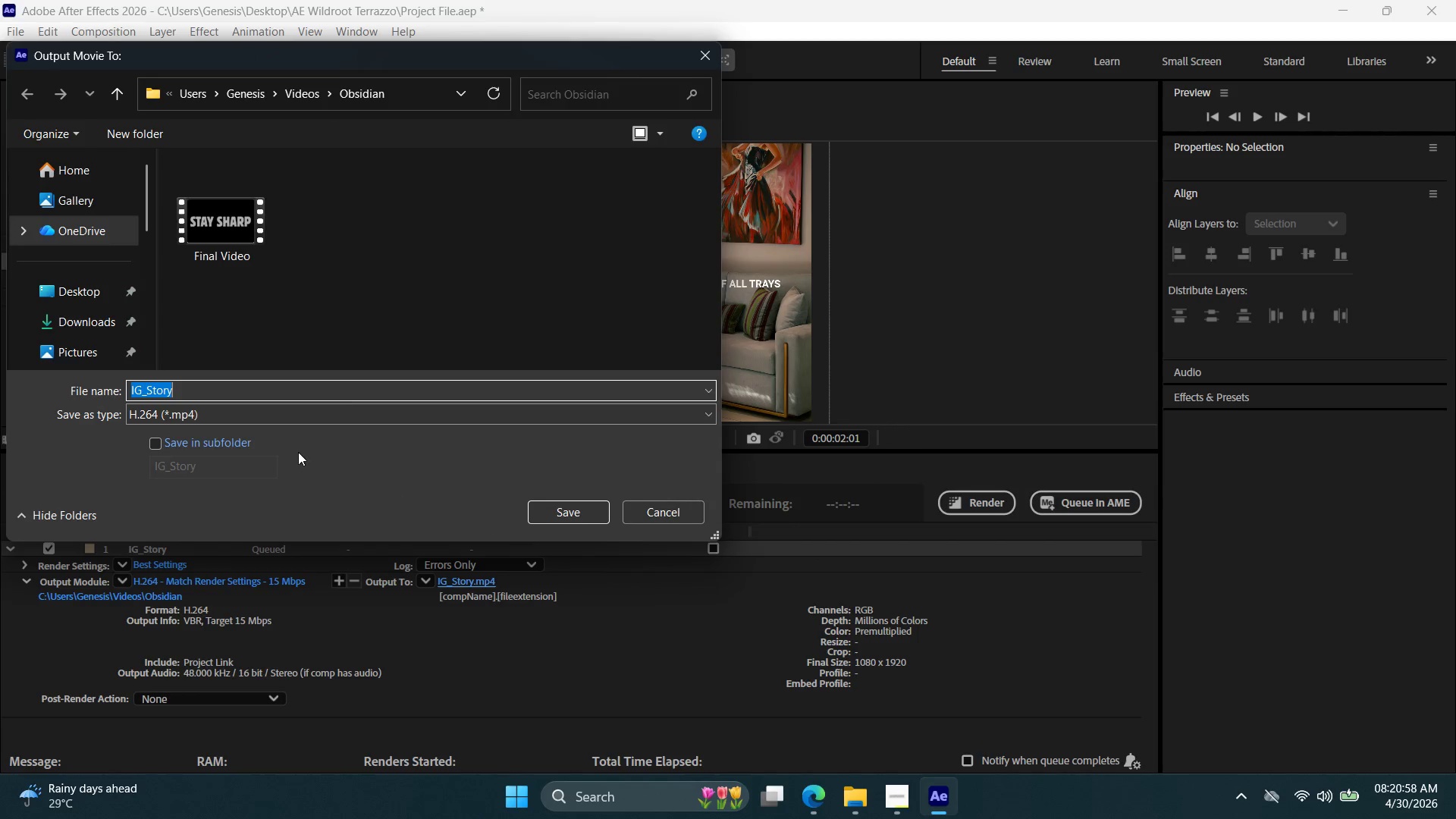 
left_click([76, 287])
 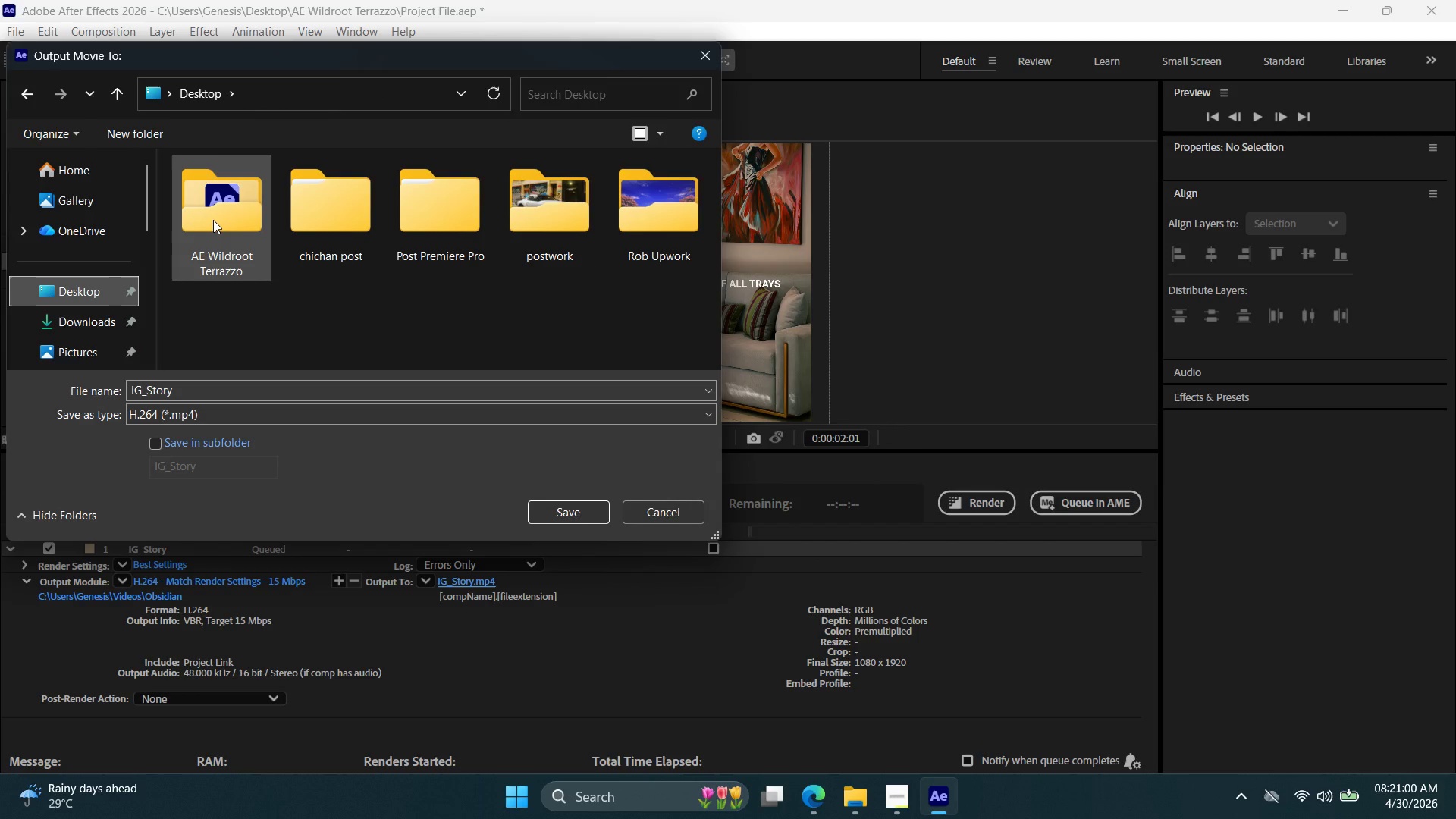 
double_click([213, 220])
 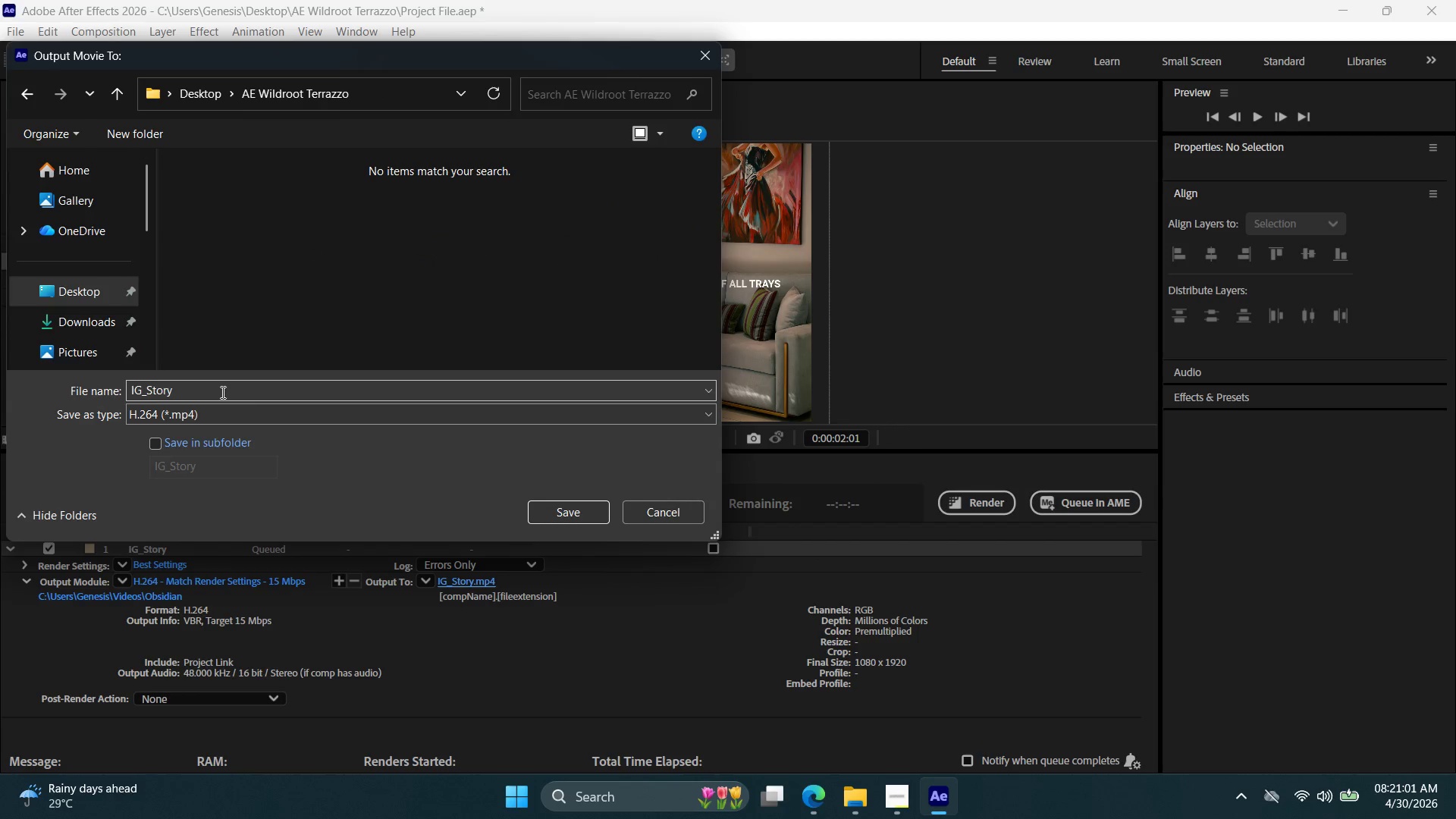 
left_click([221, 392])
 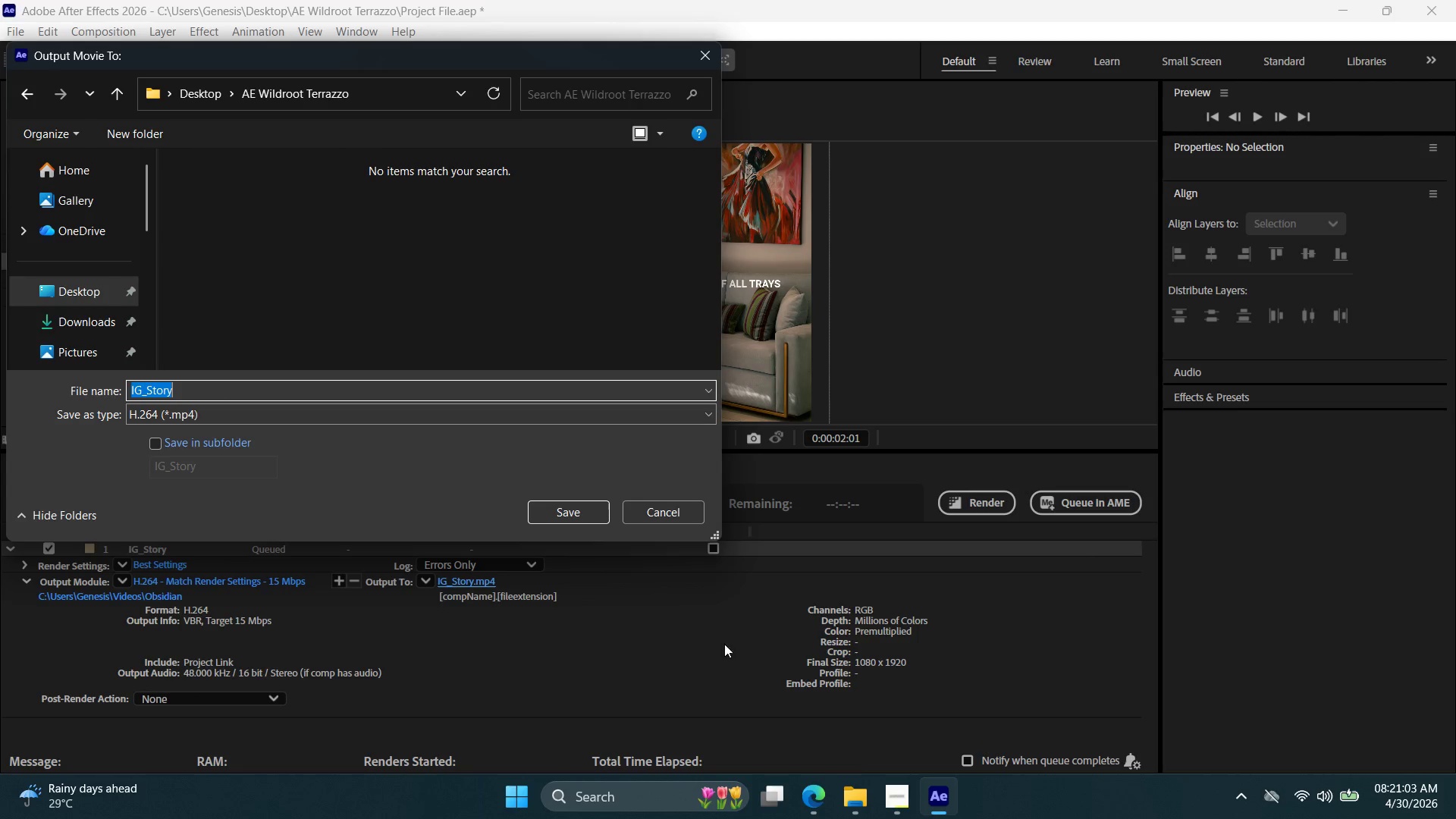 
left_click([884, 799])